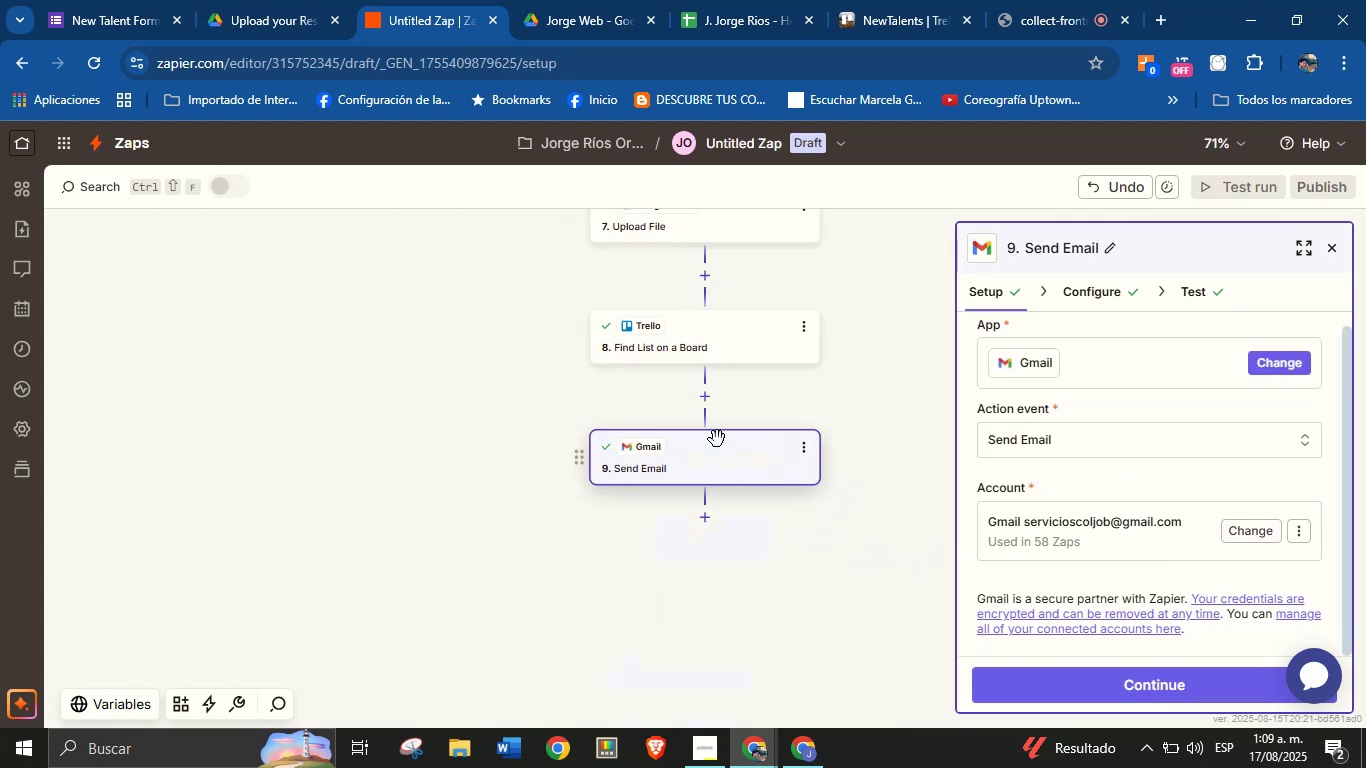 
left_click([706, 399])
 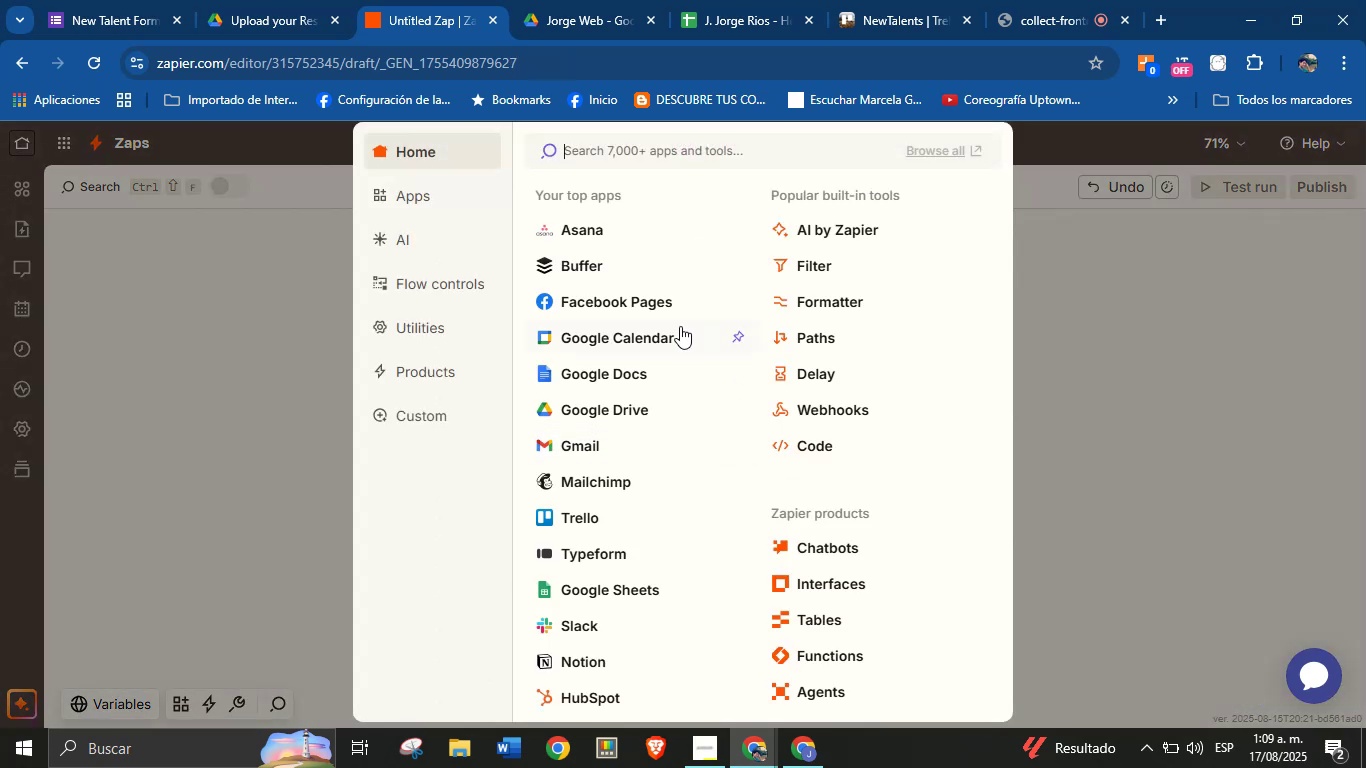 
left_click([611, 519])
 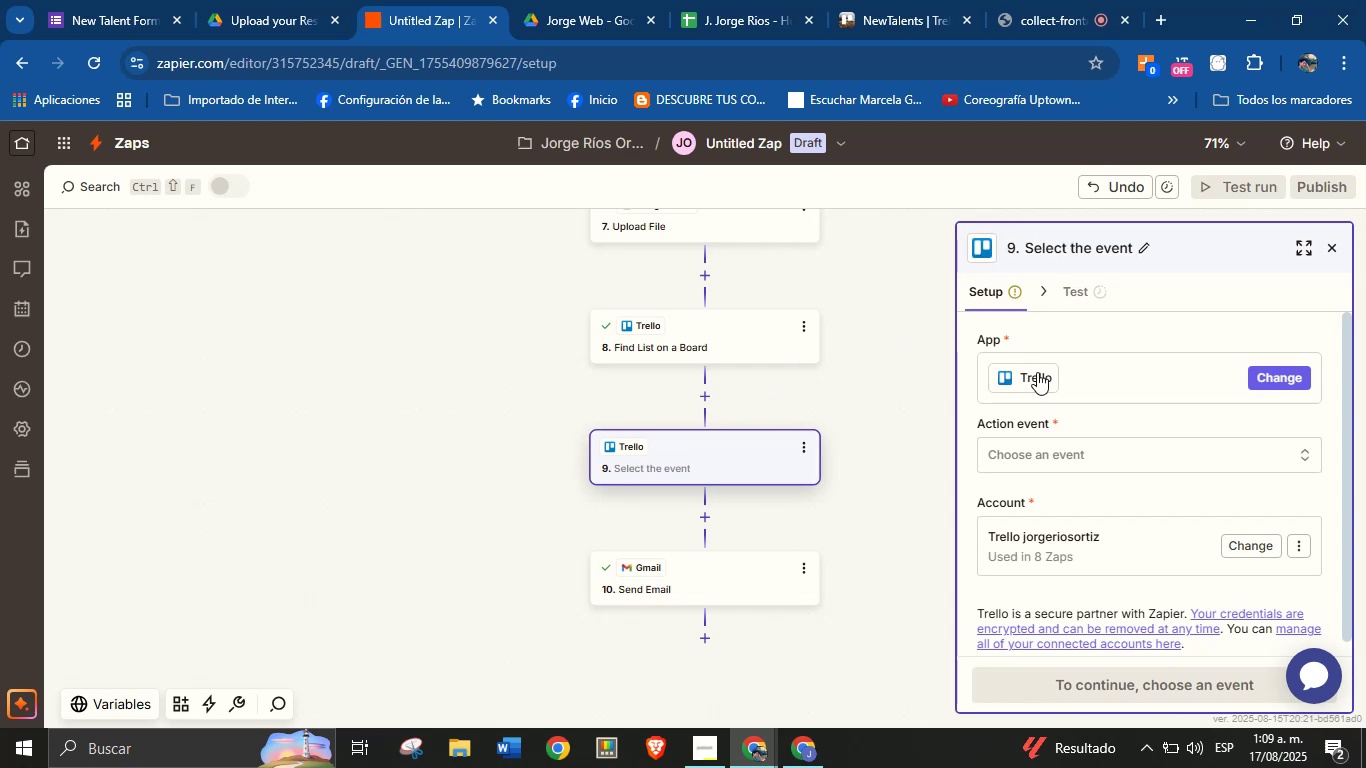 
left_click([1079, 455])
 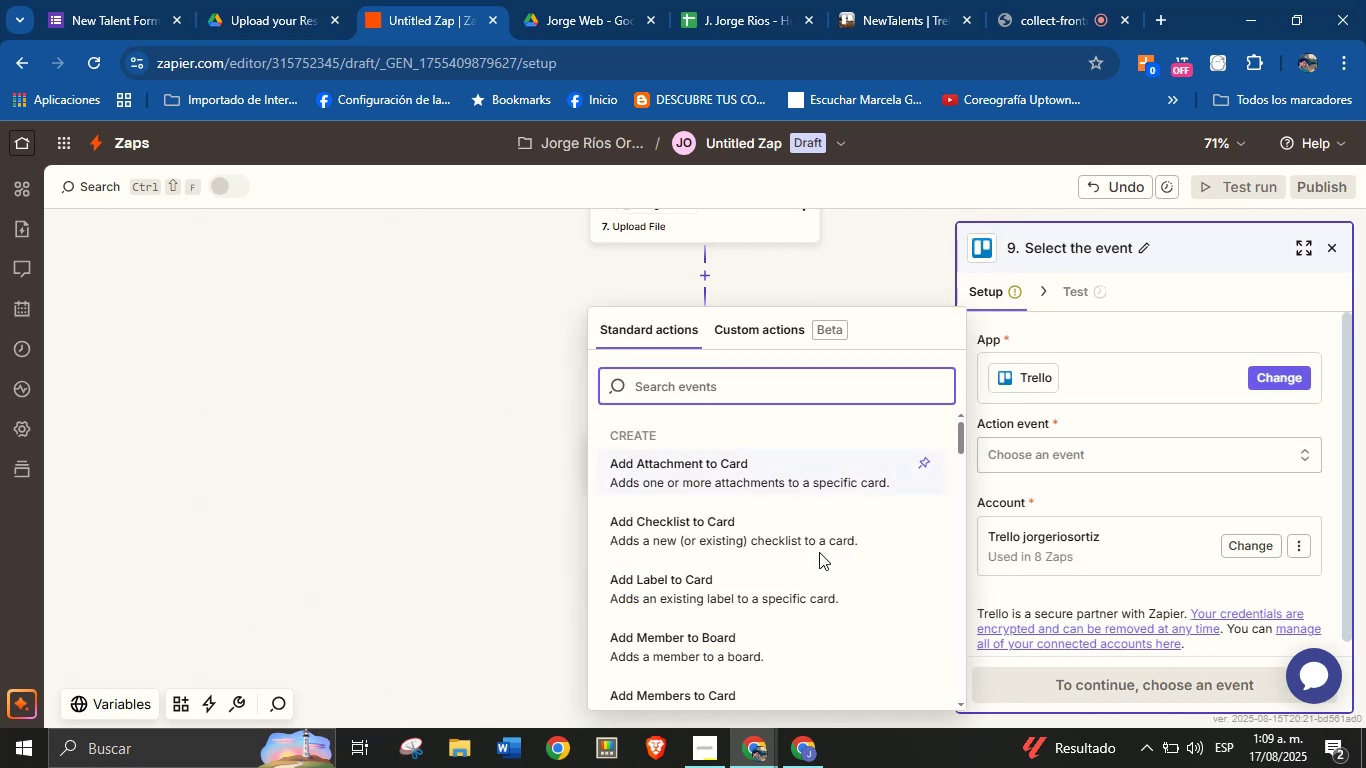 
scroll: coordinate [766, 582], scroll_direction: down, amount: 3.0
 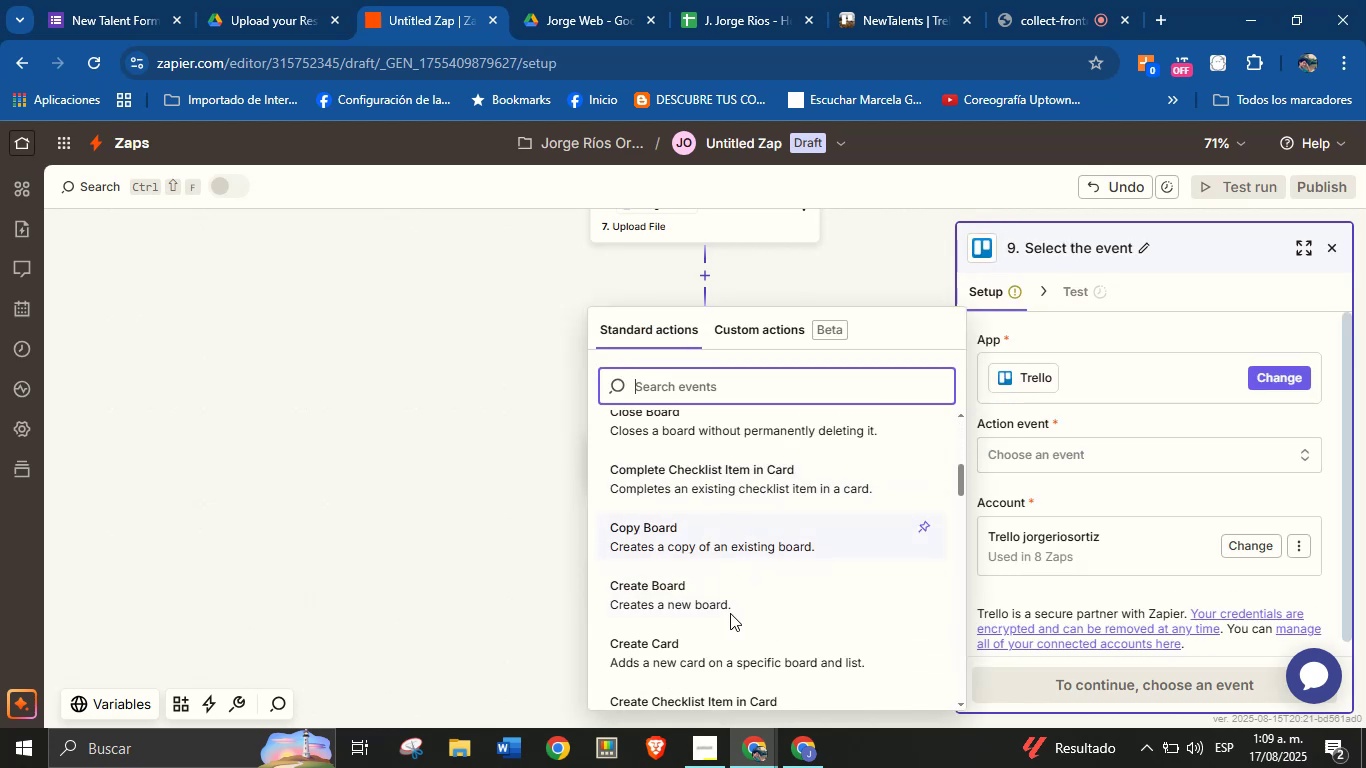 
left_click([730, 641])
 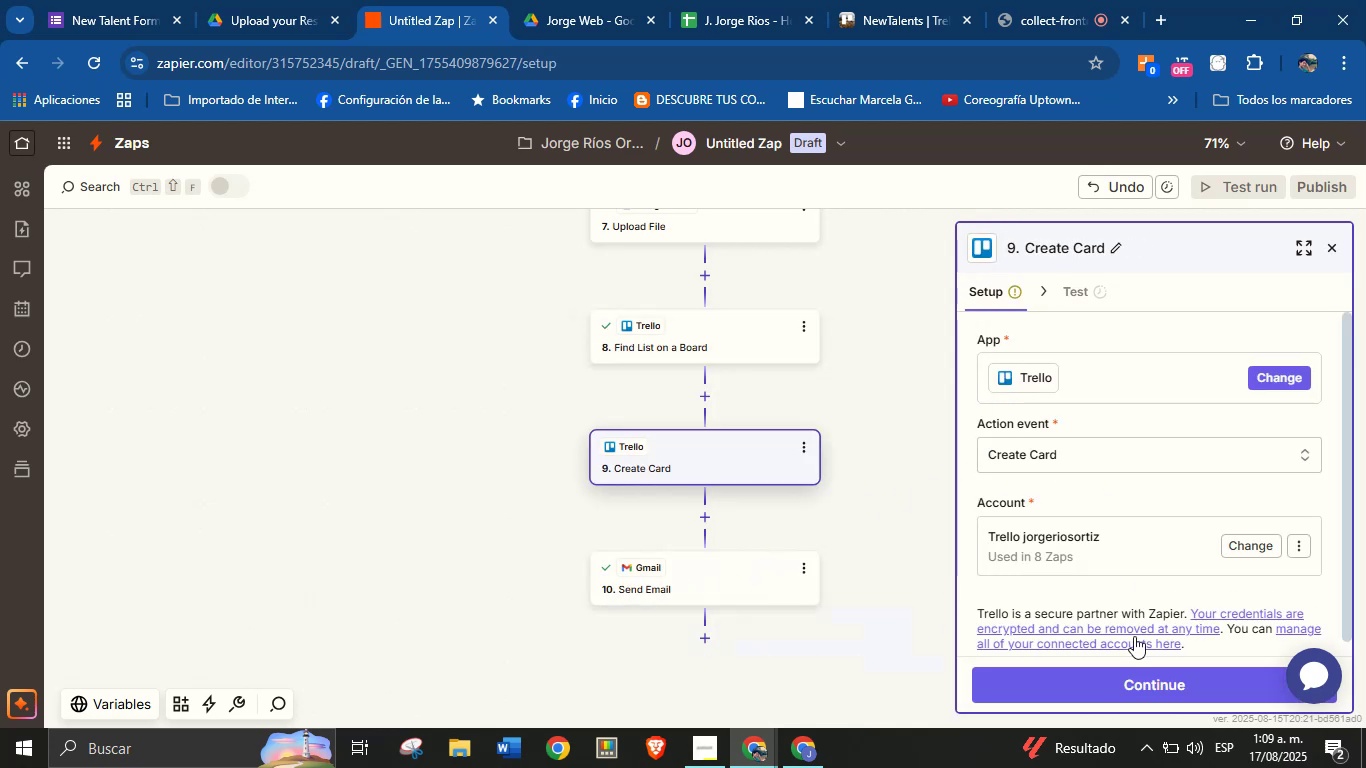 
left_click([1140, 670])
 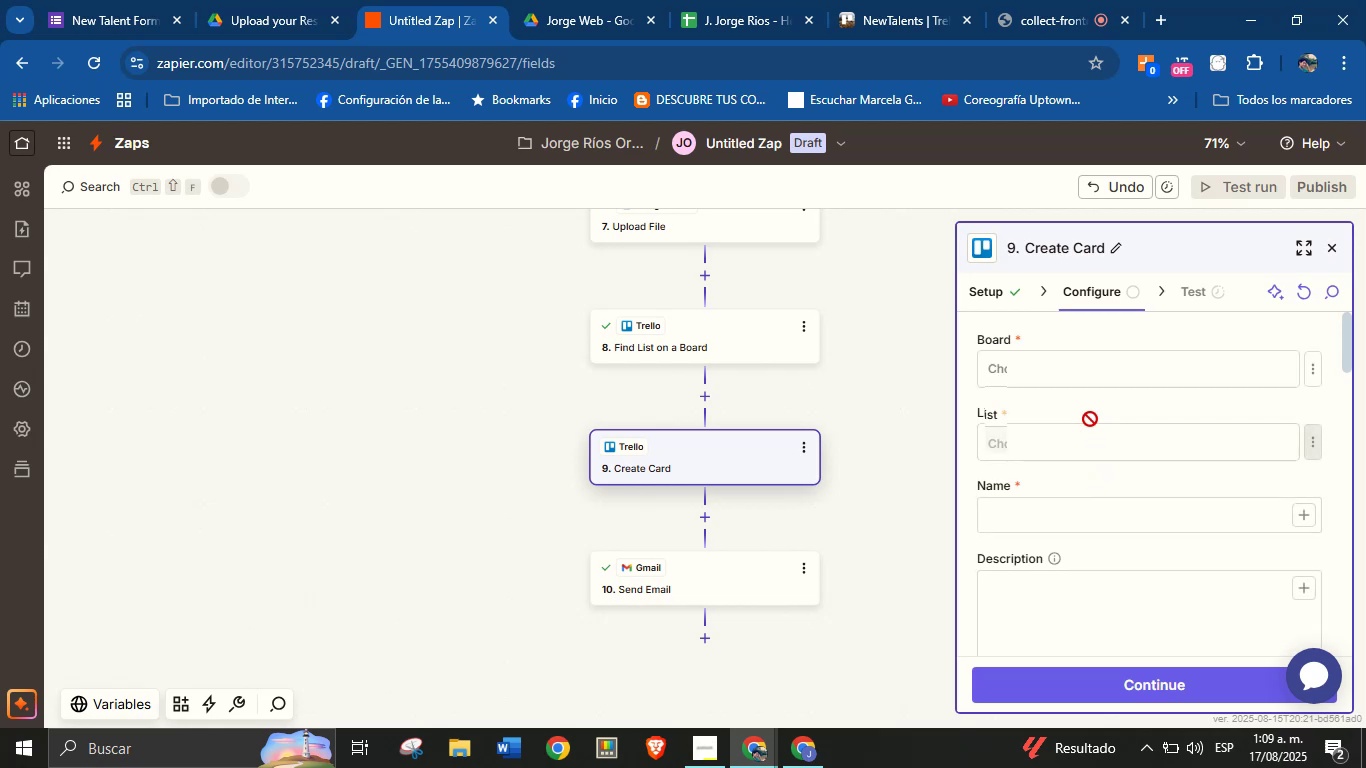 
left_click([1109, 375])
 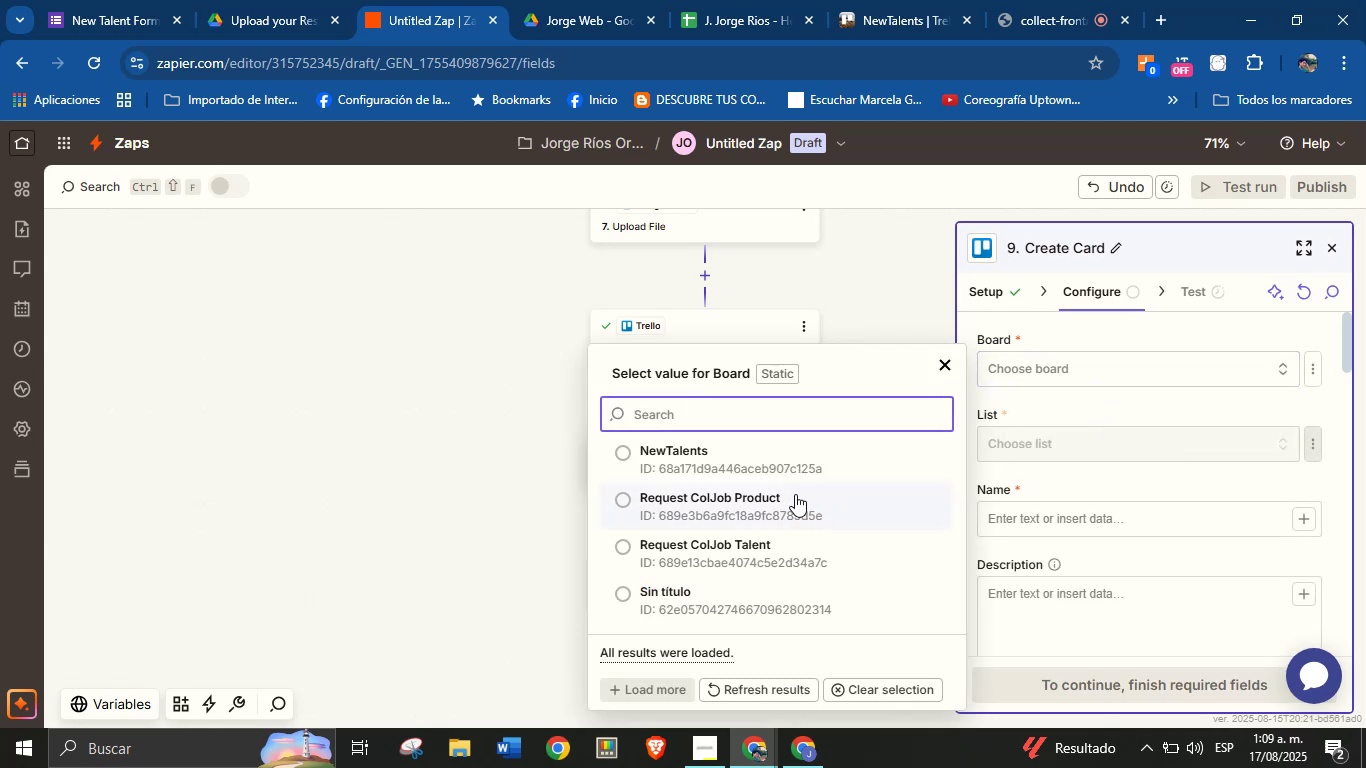 
left_click([790, 475])
 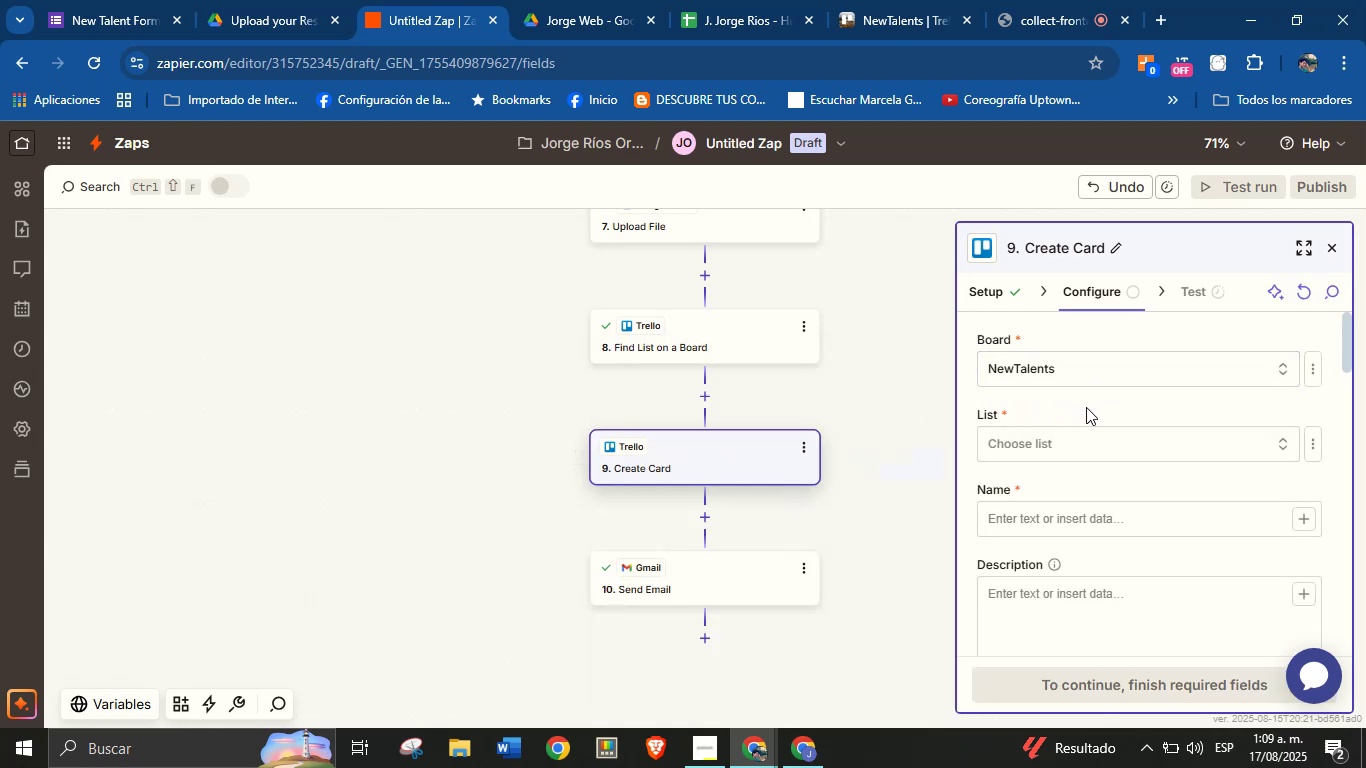 
left_click([1109, 436])
 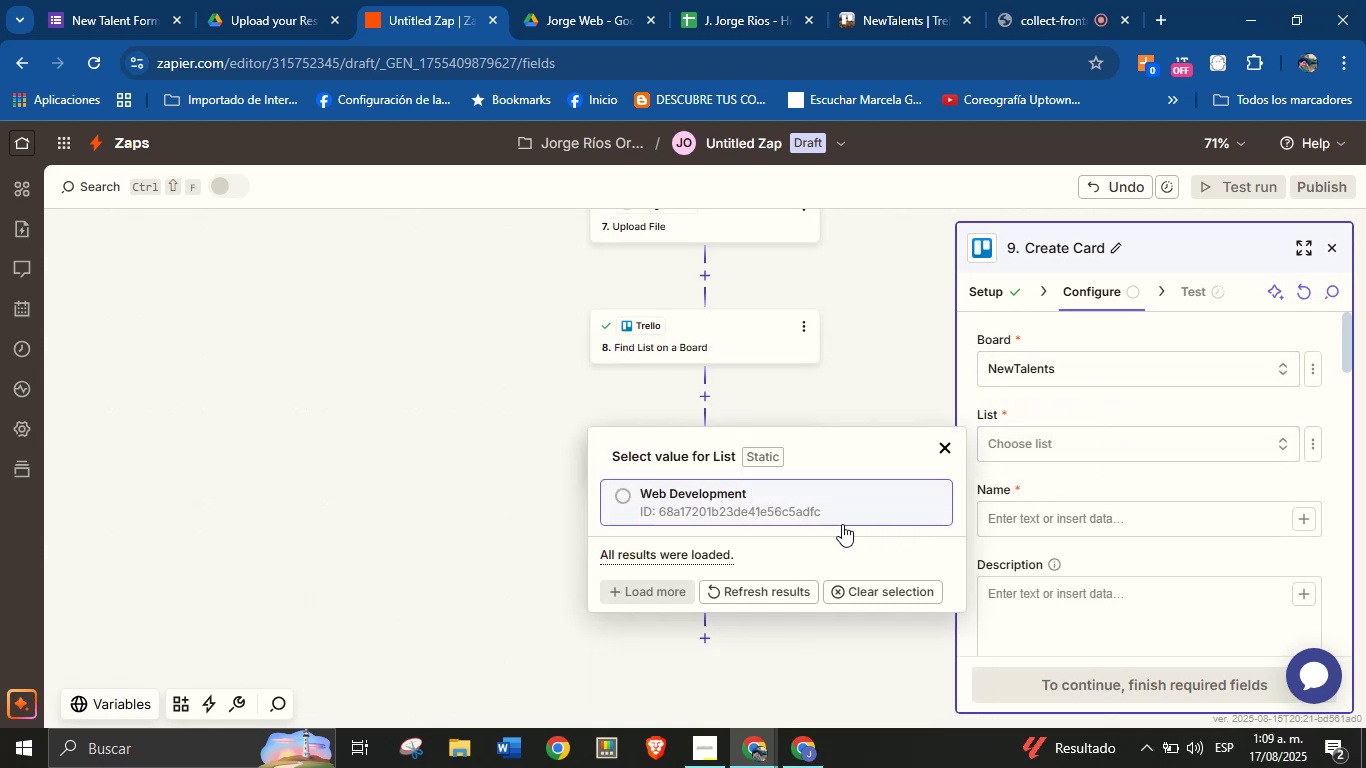 
left_click([835, 510])
 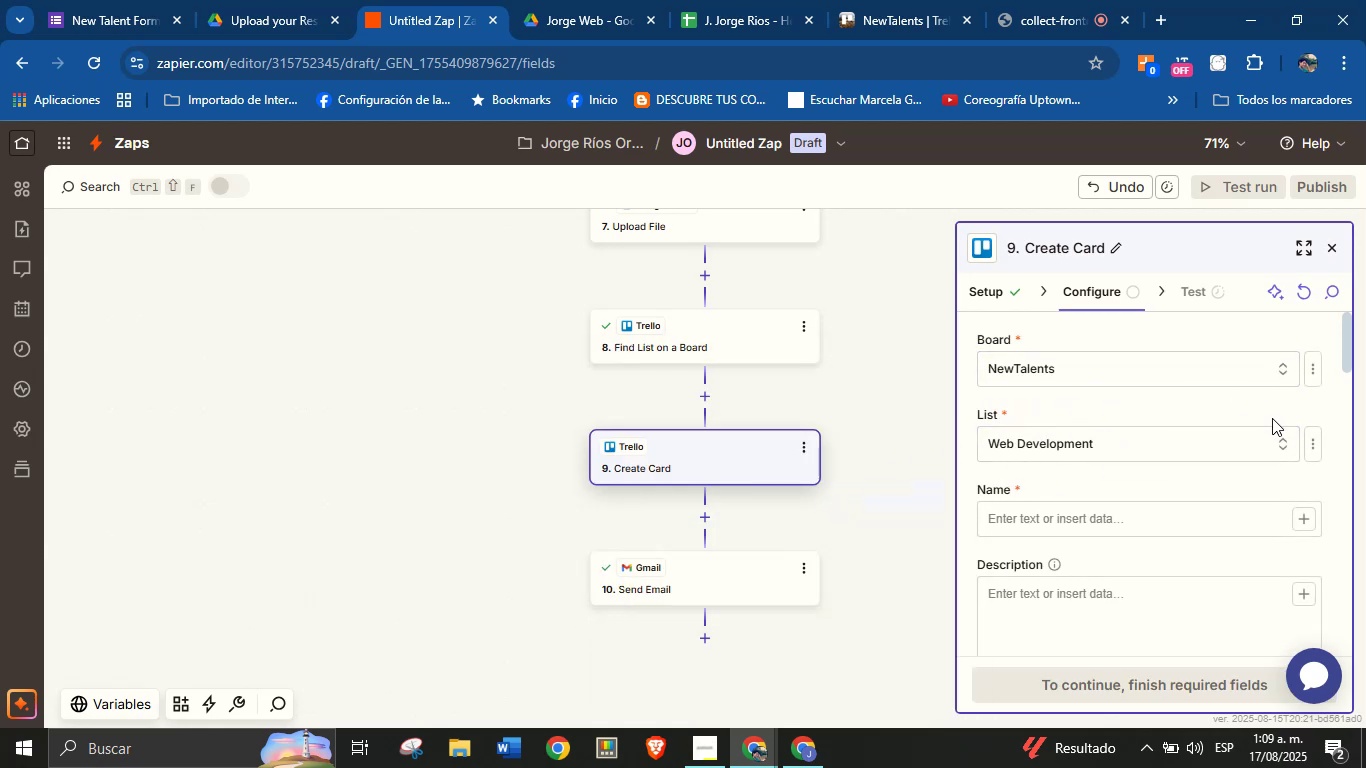 
left_click([1313, 441])
 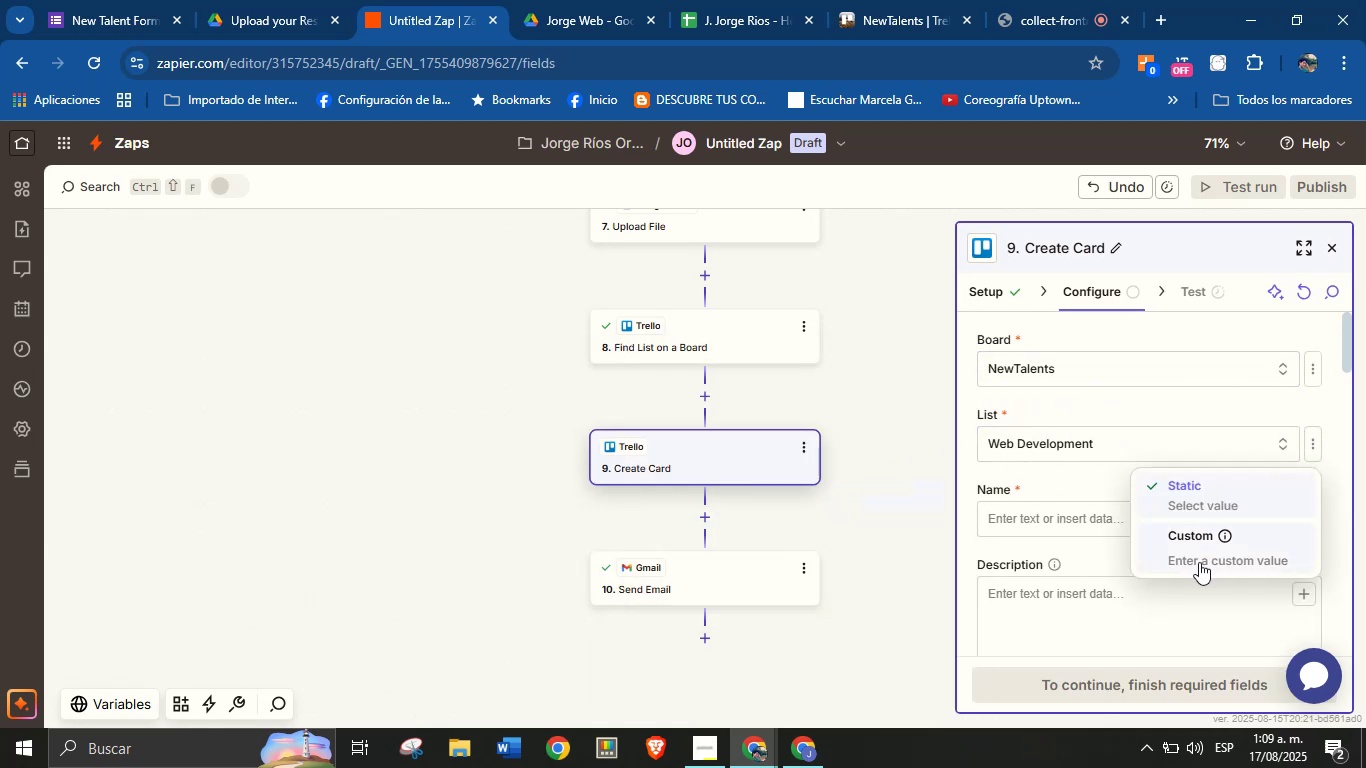 
left_click([1190, 549])
 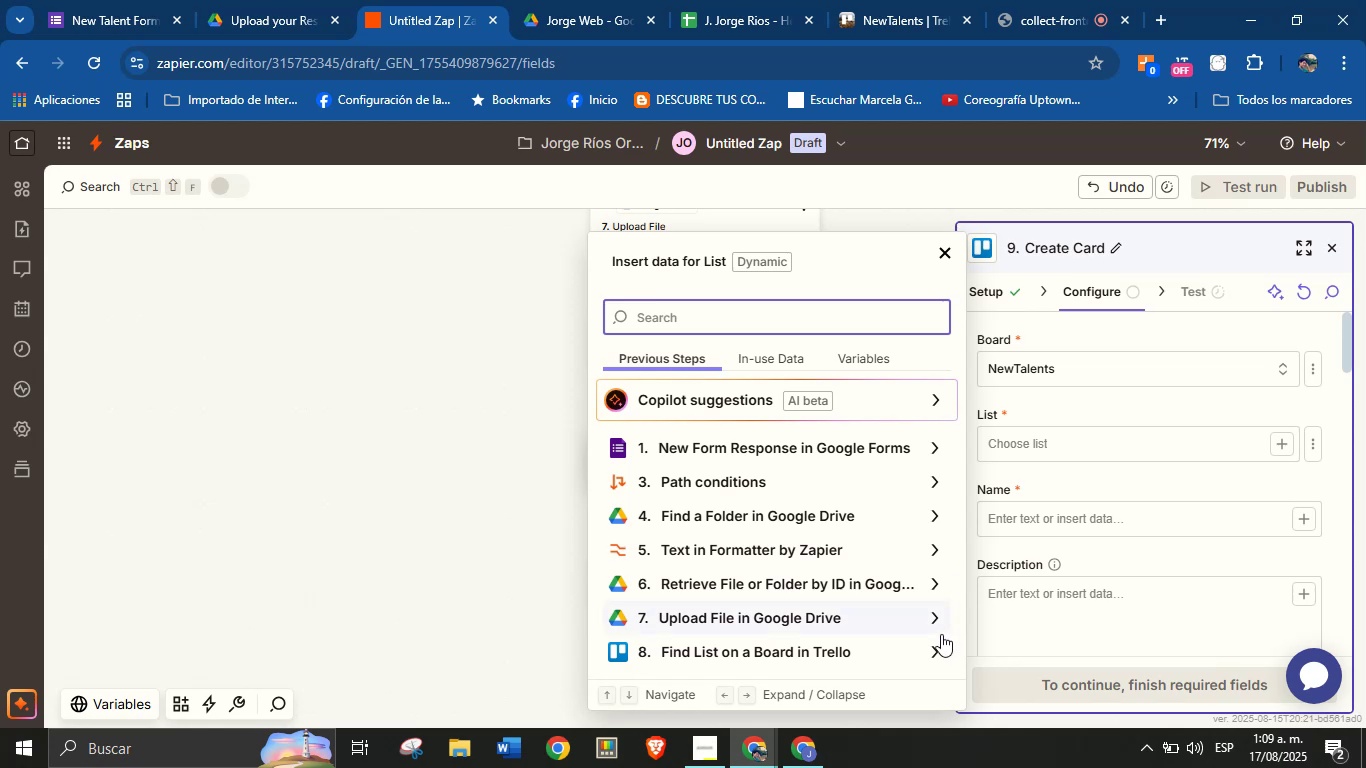 
left_click([941, 641])
 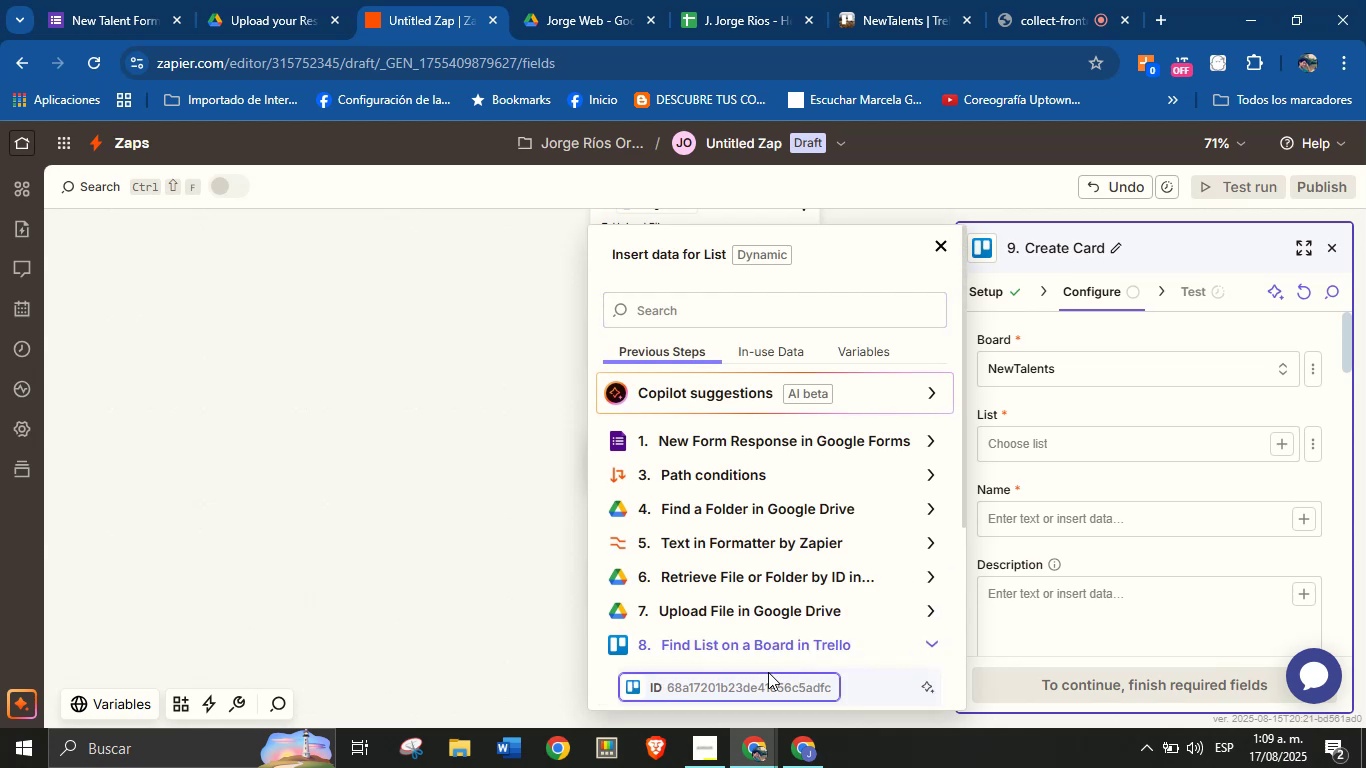 
left_click([764, 679])
 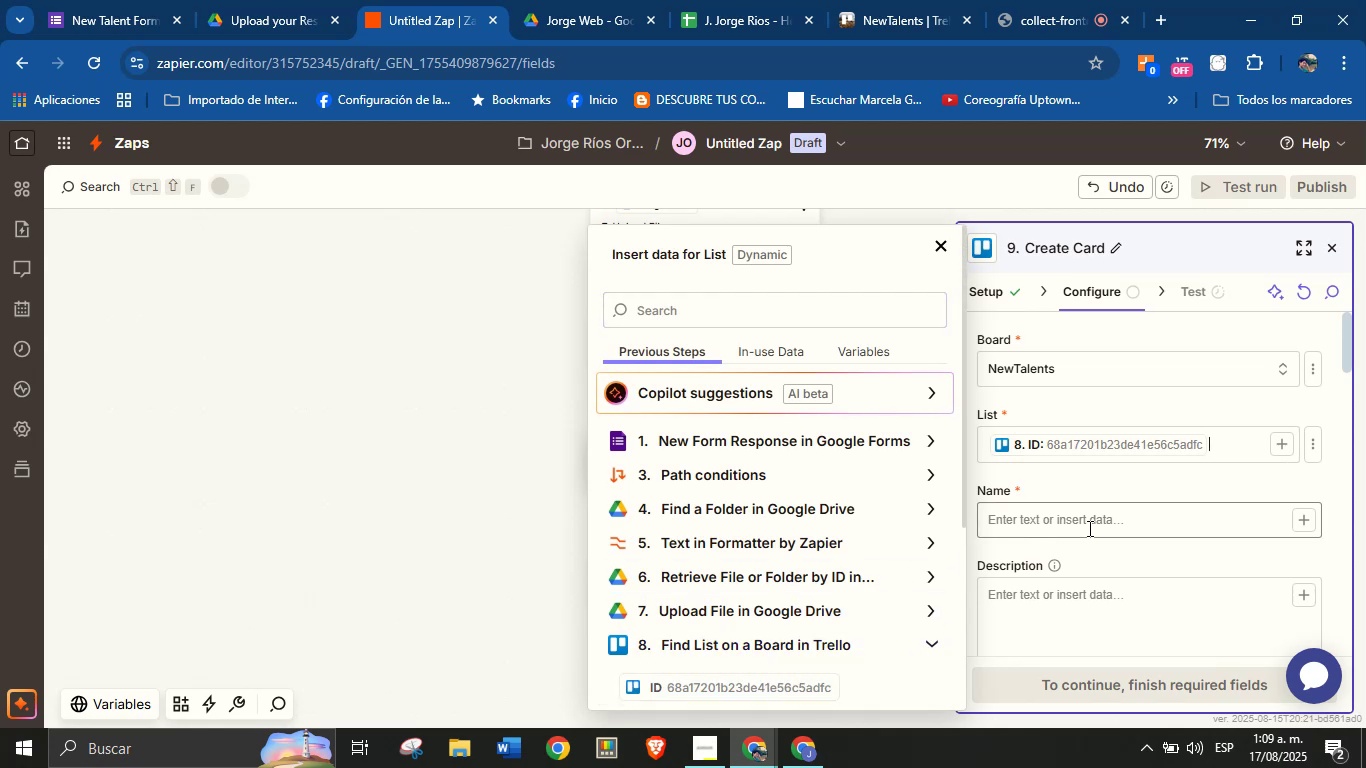 
left_click([1114, 547])
 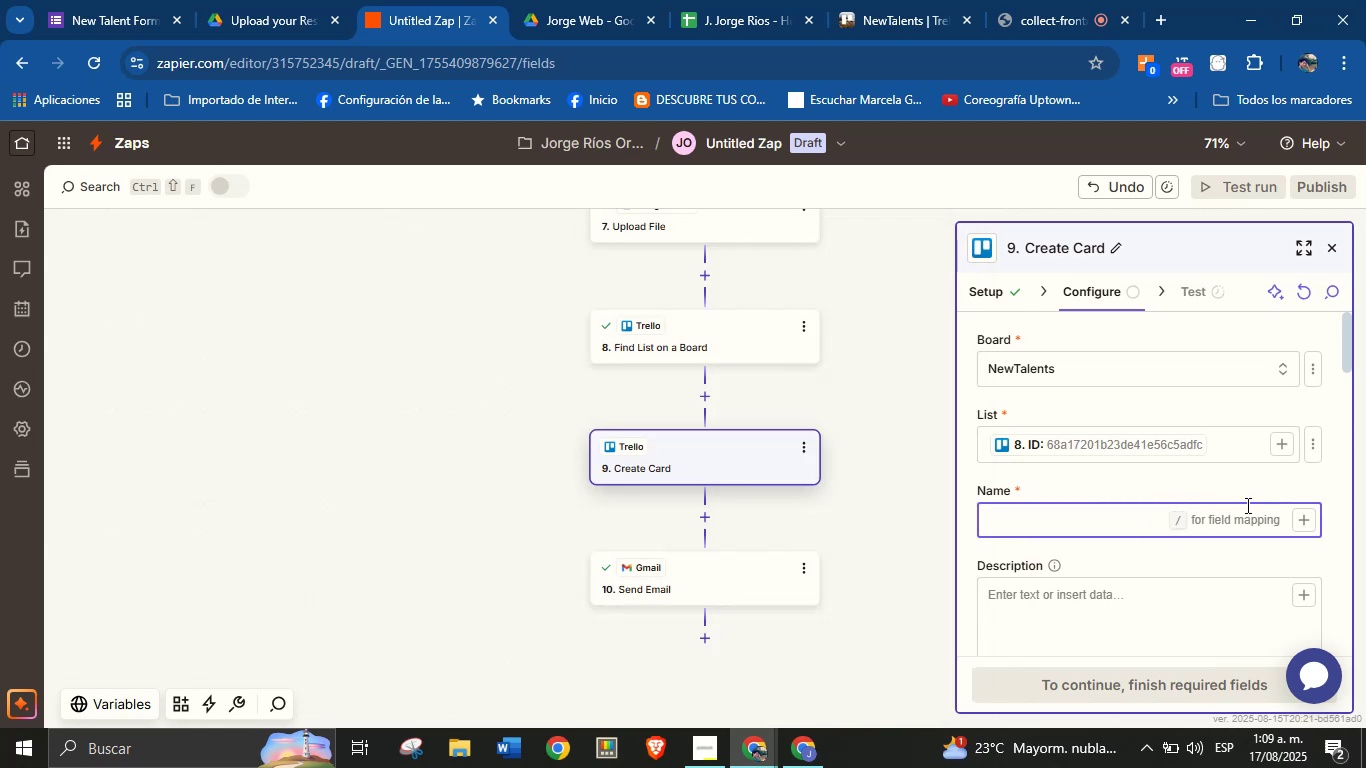 
left_click([1299, 519])
 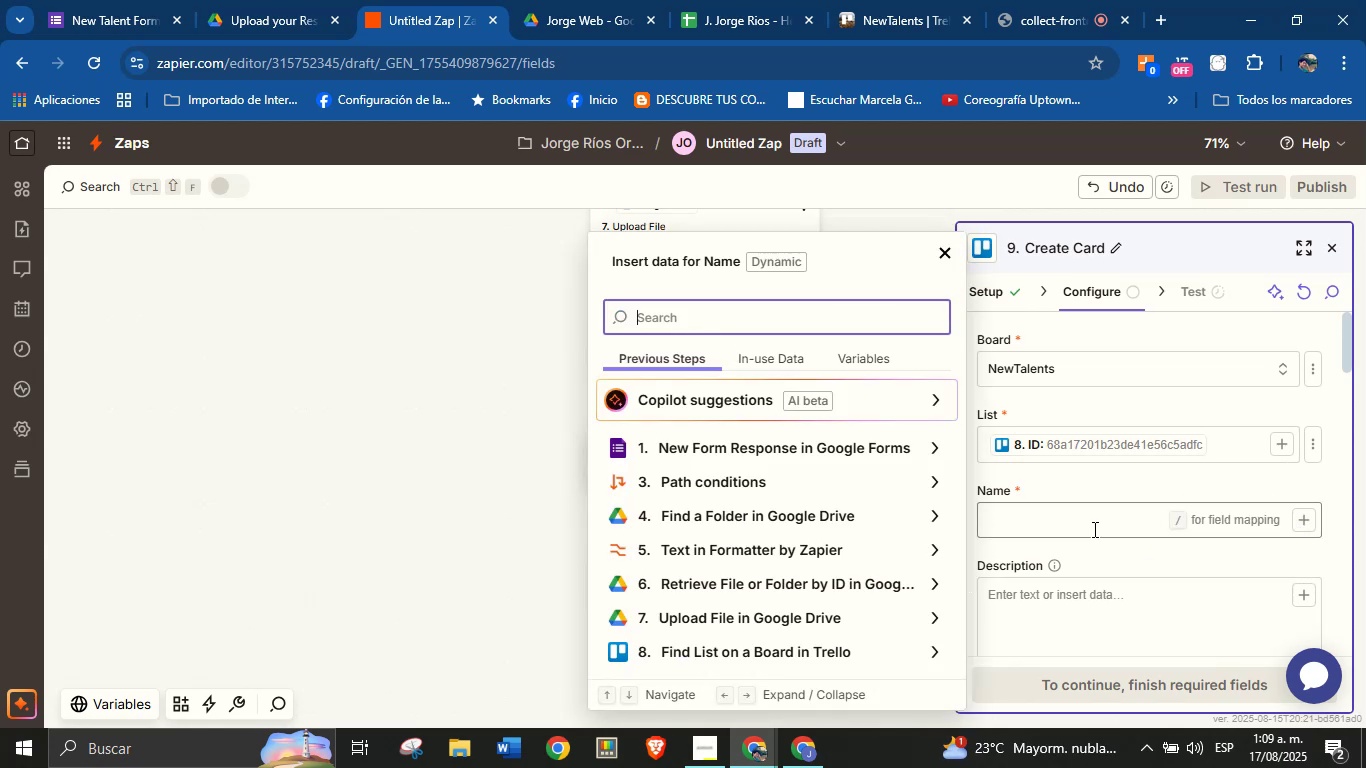 
left_click([1094, 492])
 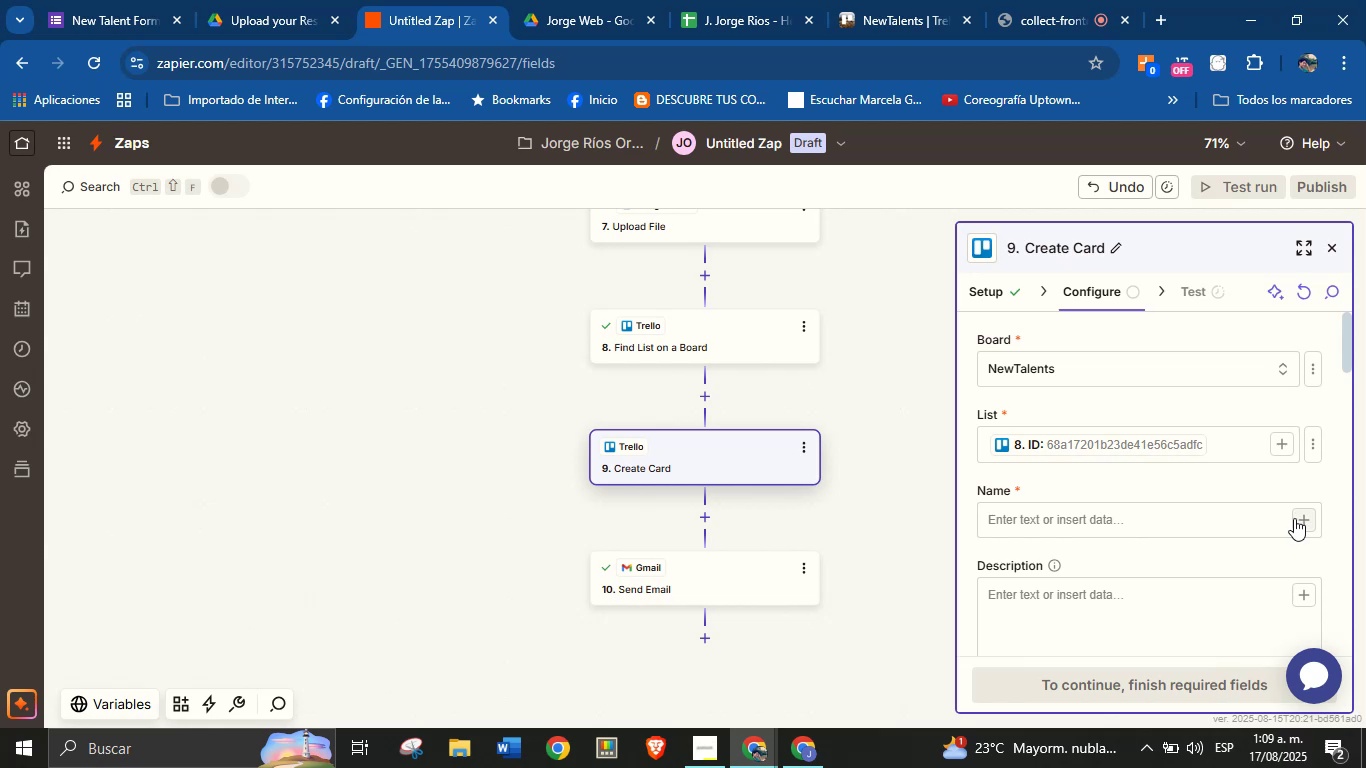 
wait(8.05)
 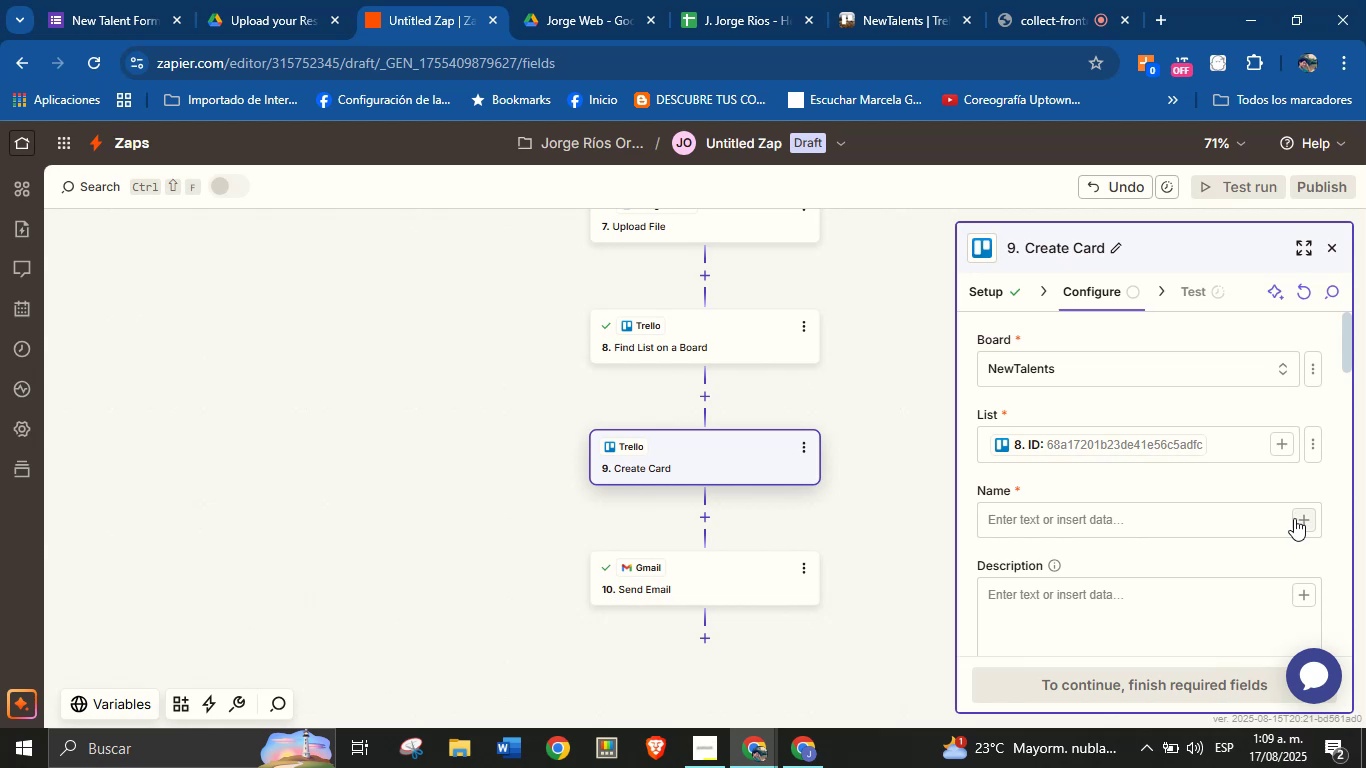 
left_click([1300, 521])
 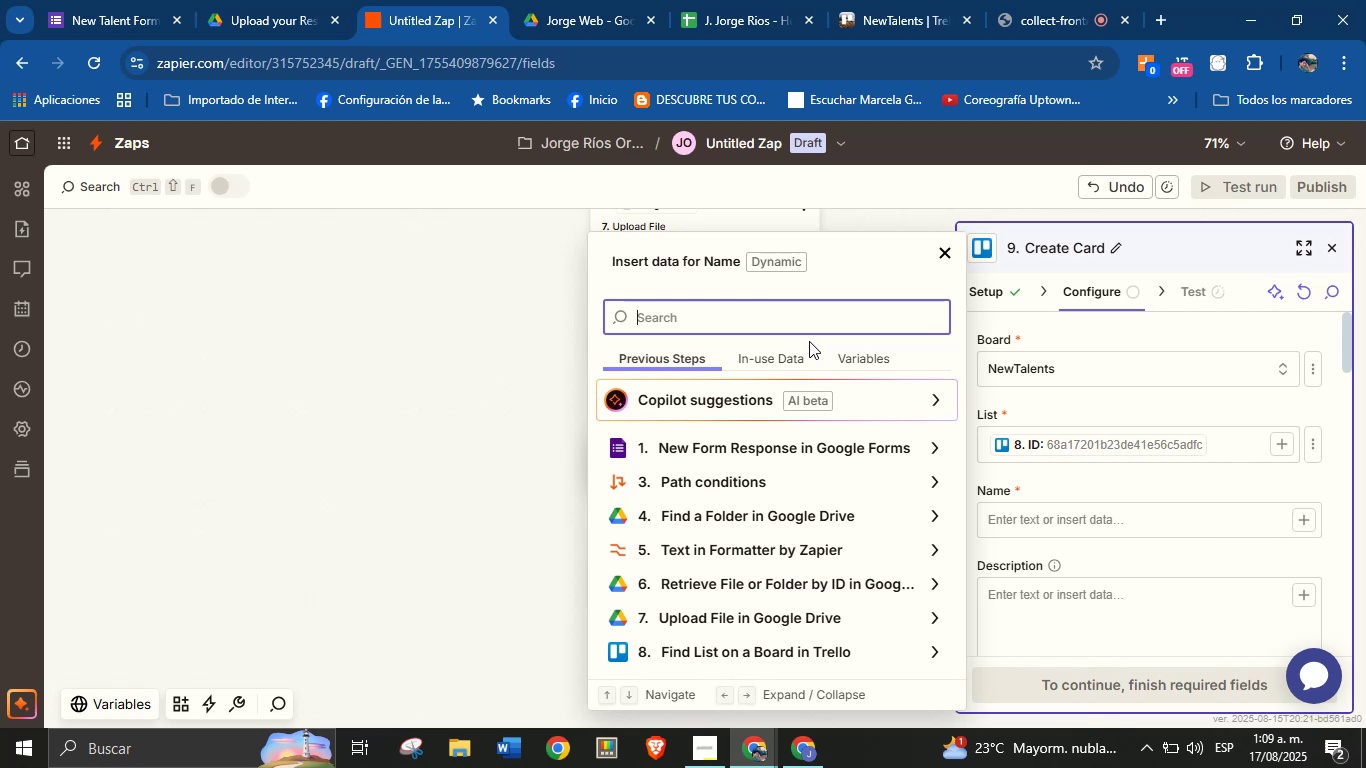 
wait(10.9)
 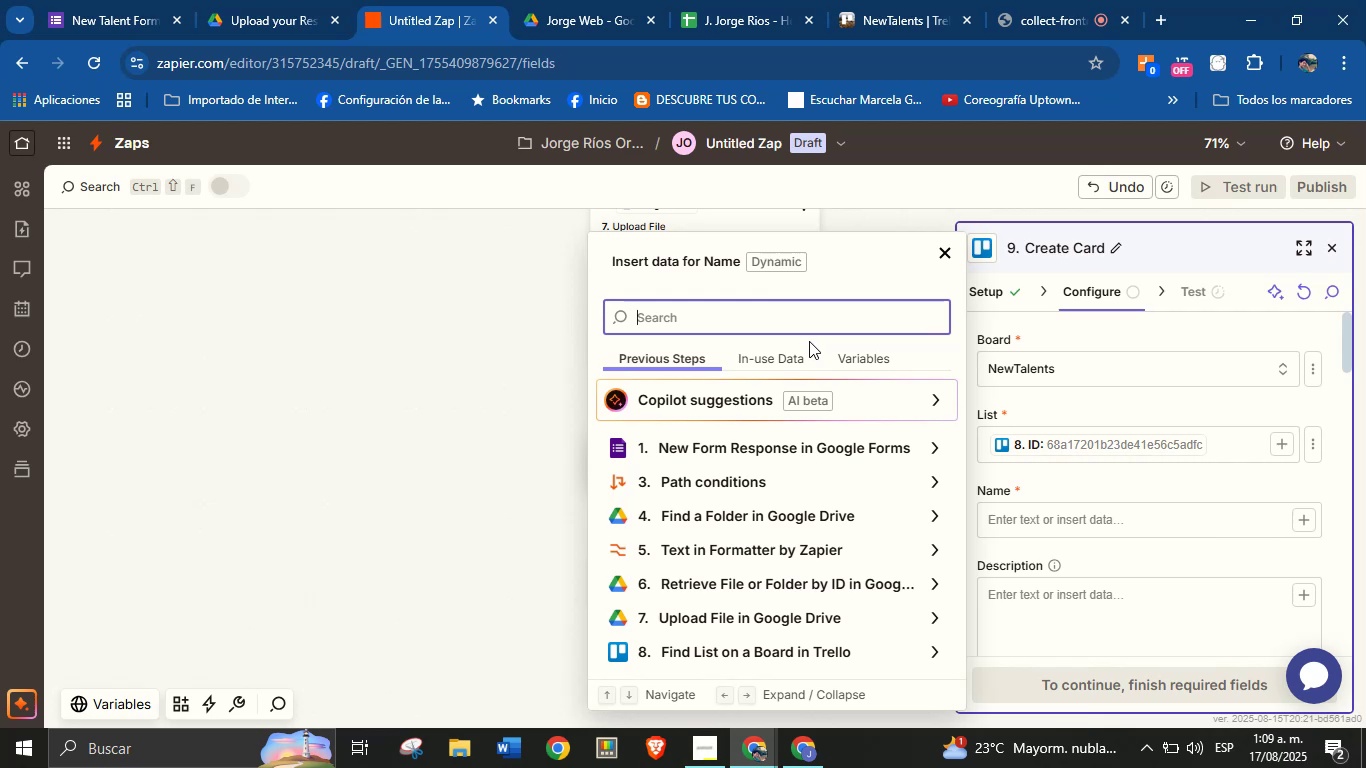 
type(name)
 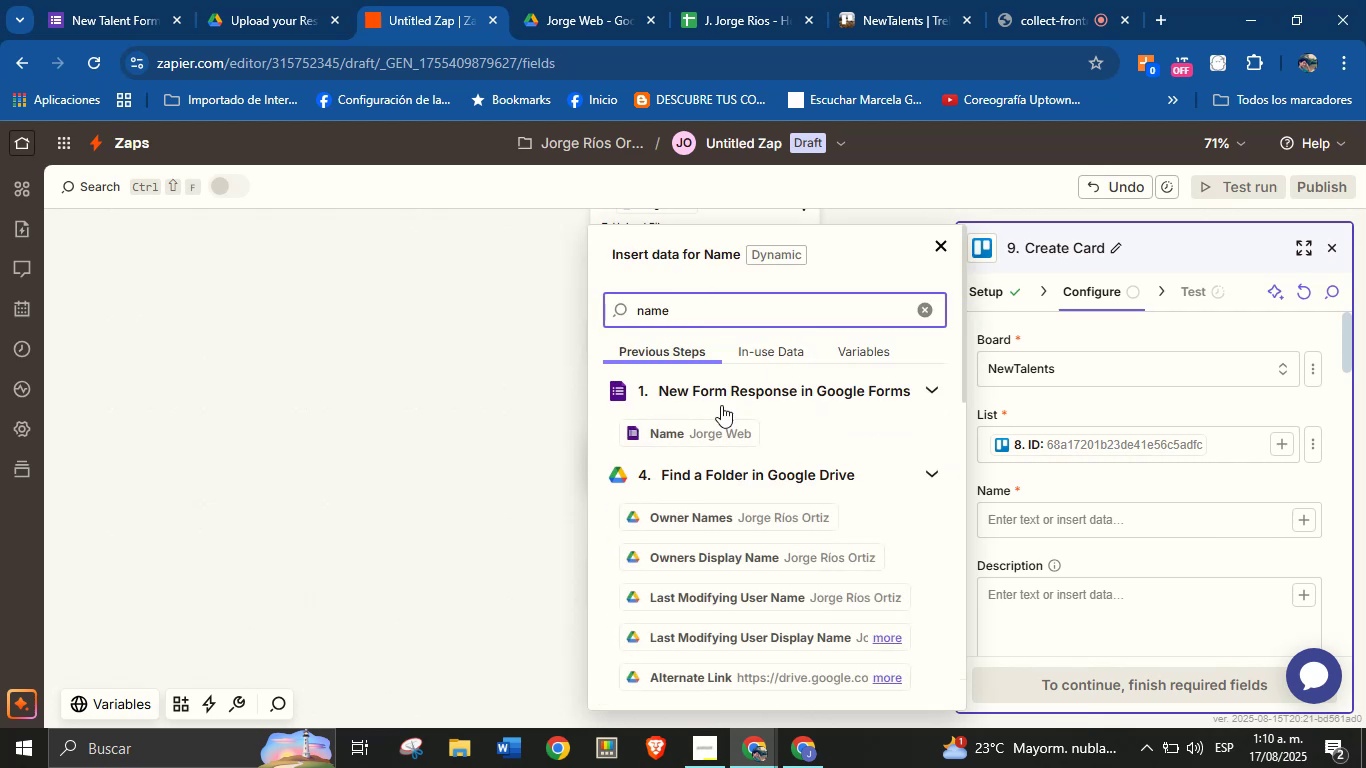 
left_click([715, 434])
 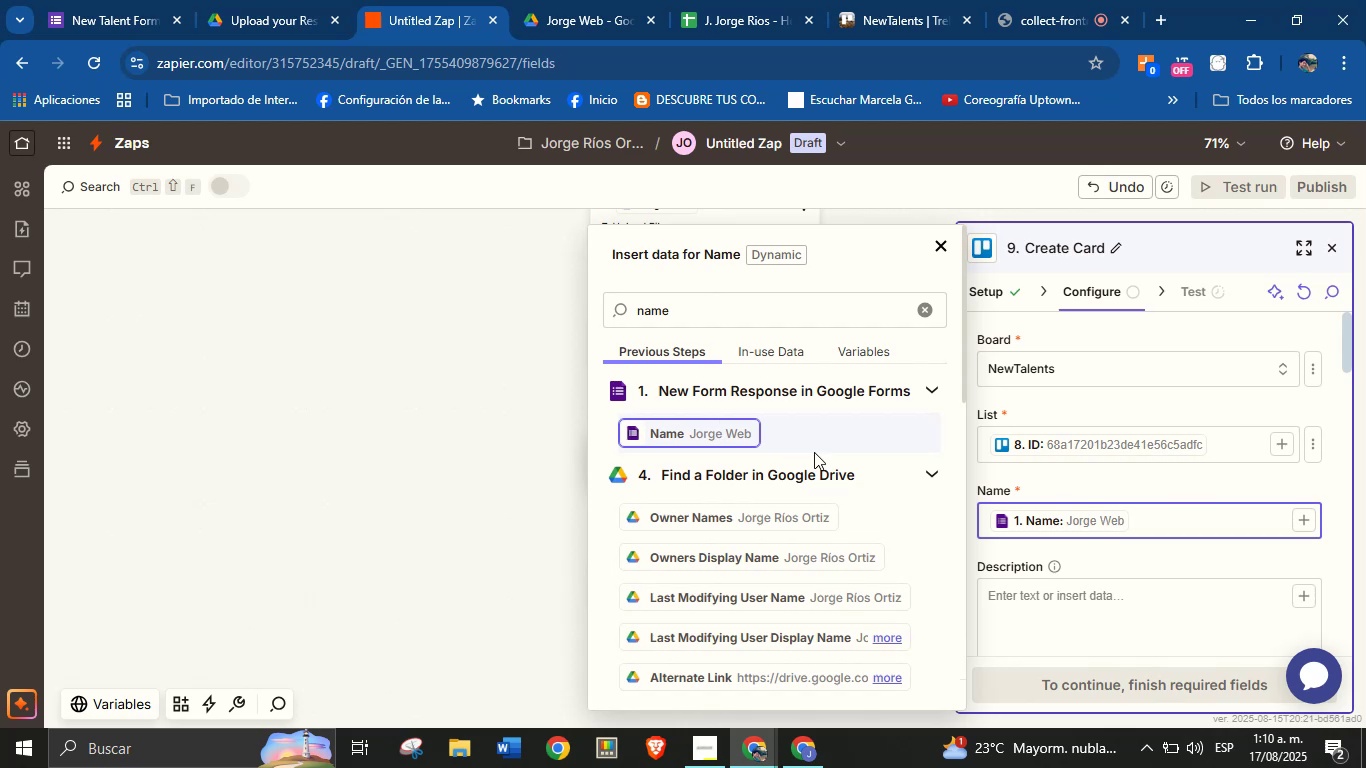 
left_click([1034, 585])
 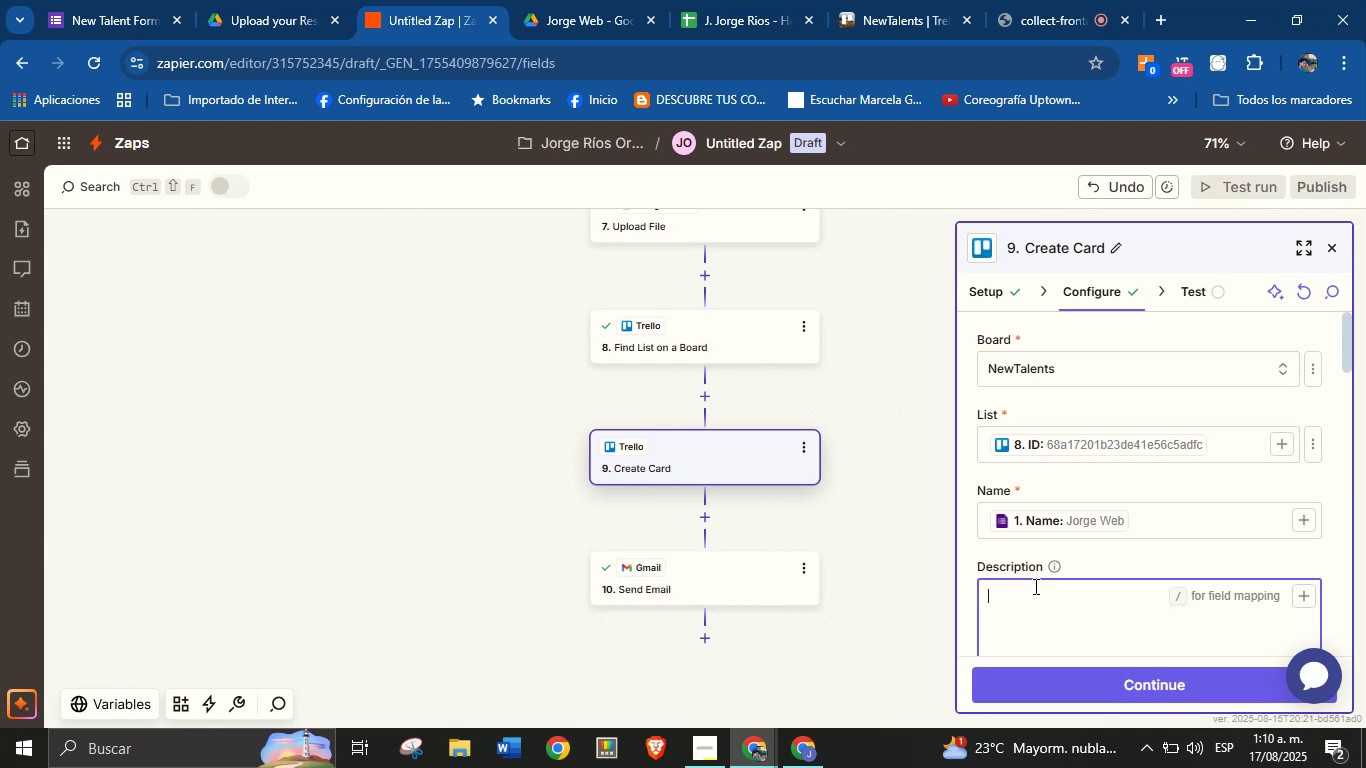 
wait(30.94)
 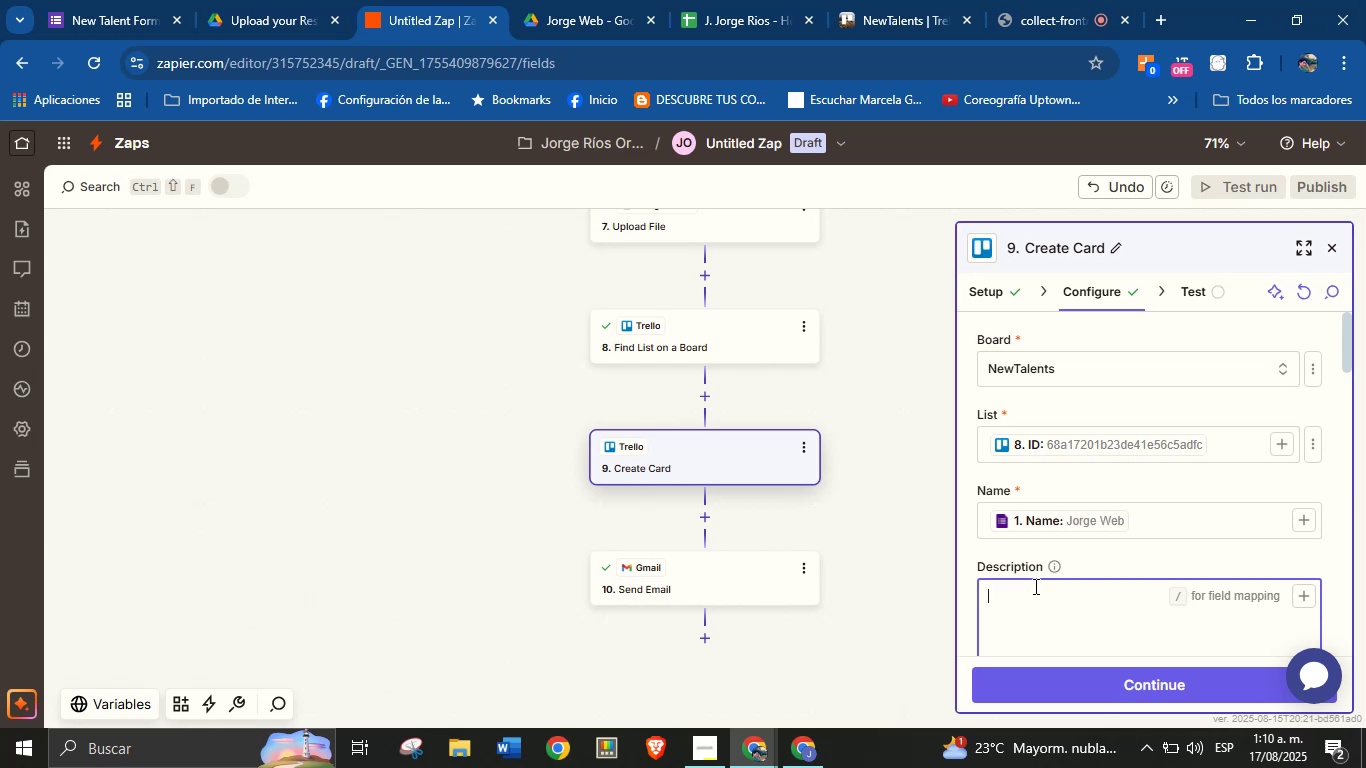 
type(New talent registered.)
 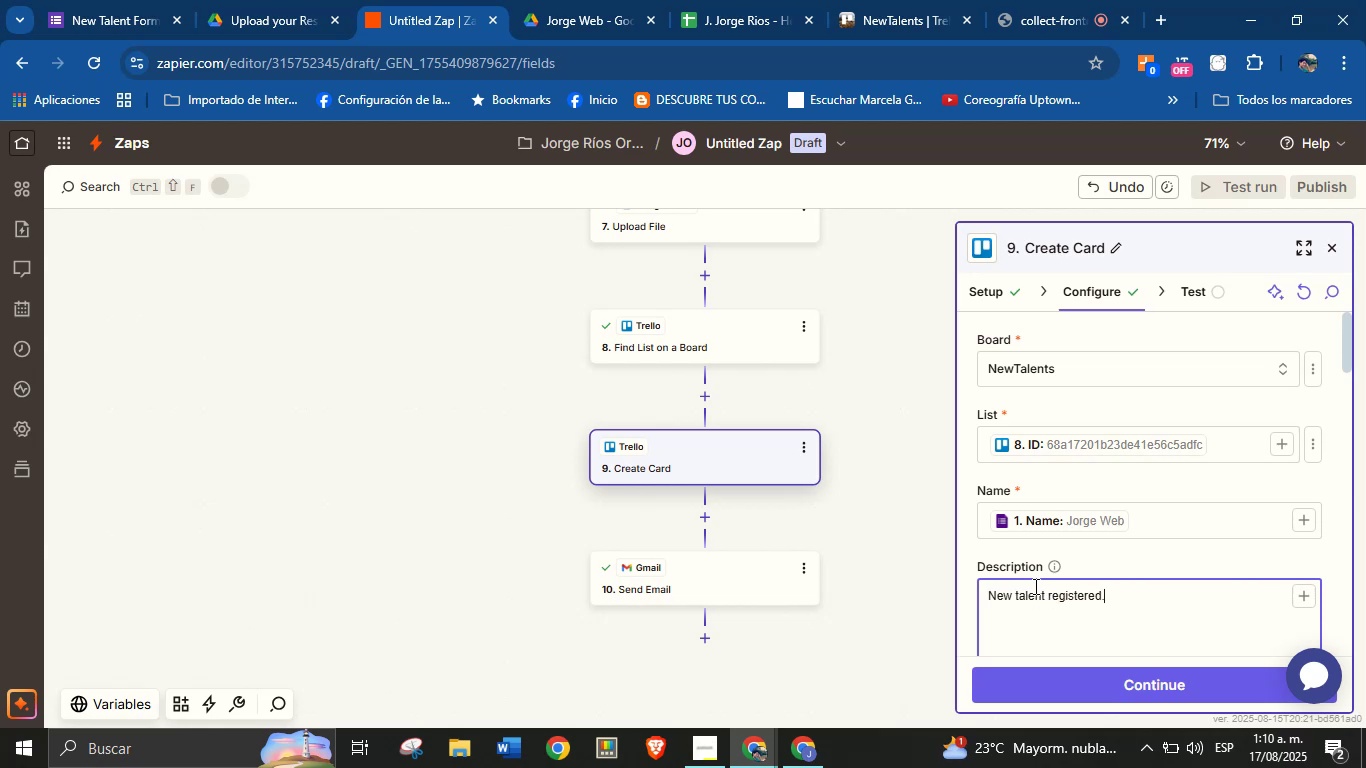 
key(Enter)
 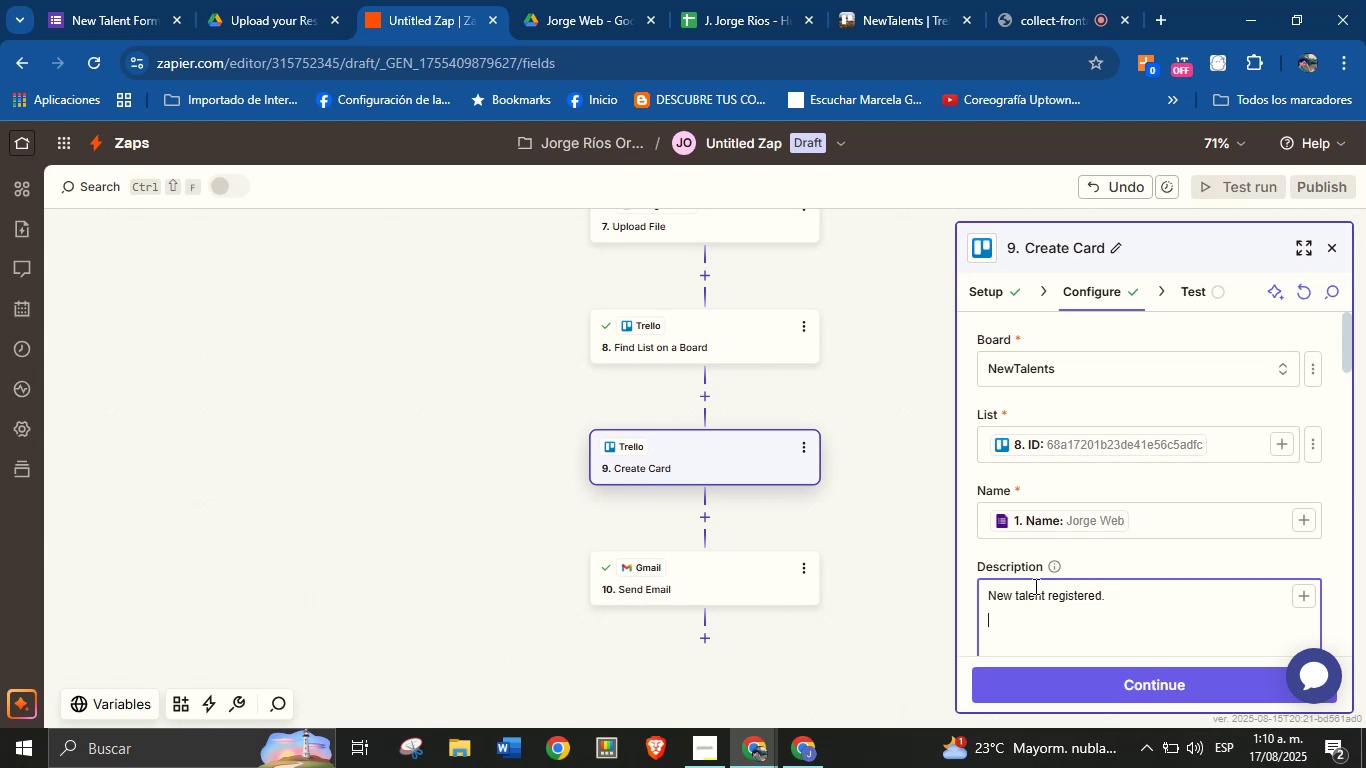 
type(Check his professional profile here> )
 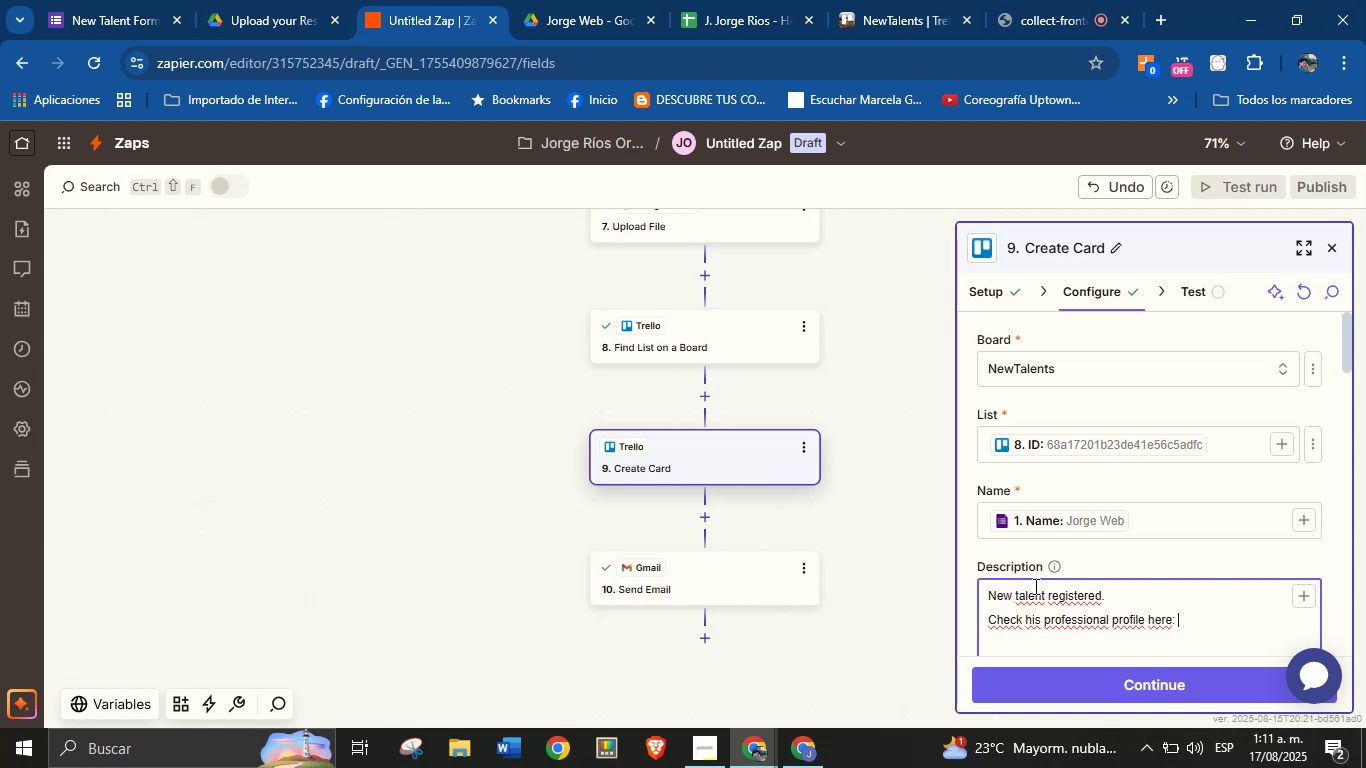 
left_click([1295, 596])
 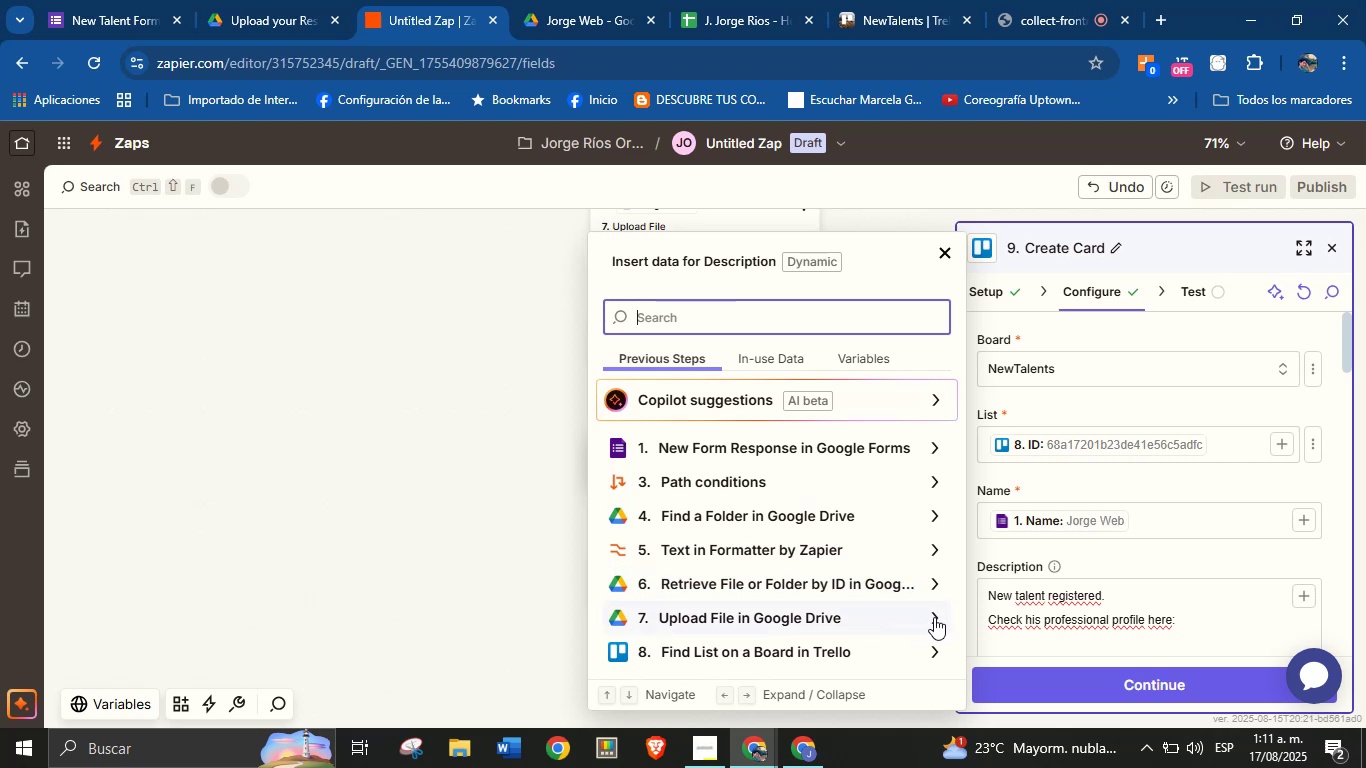 
wait(11.7)
 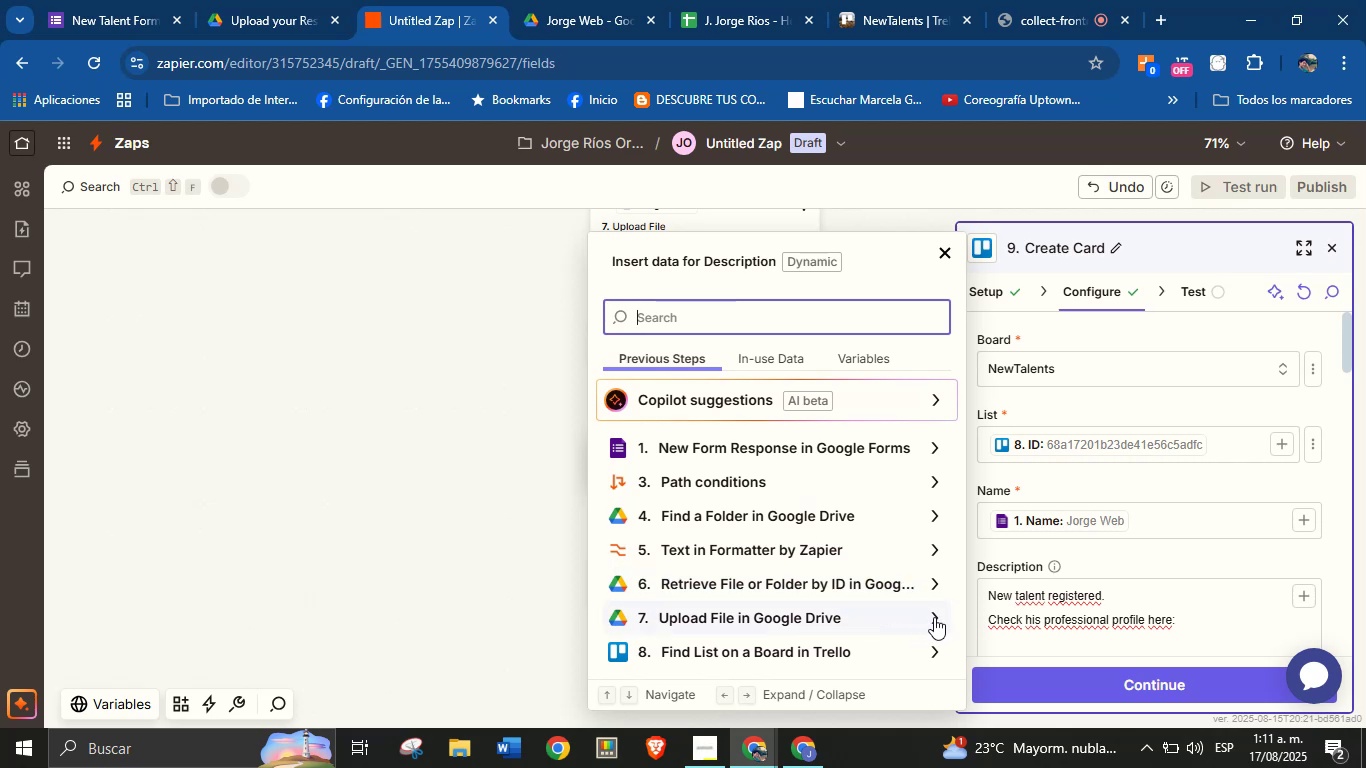 
scroll: coordinate [929, 591], scroll_direction: down, amount: 1.0
 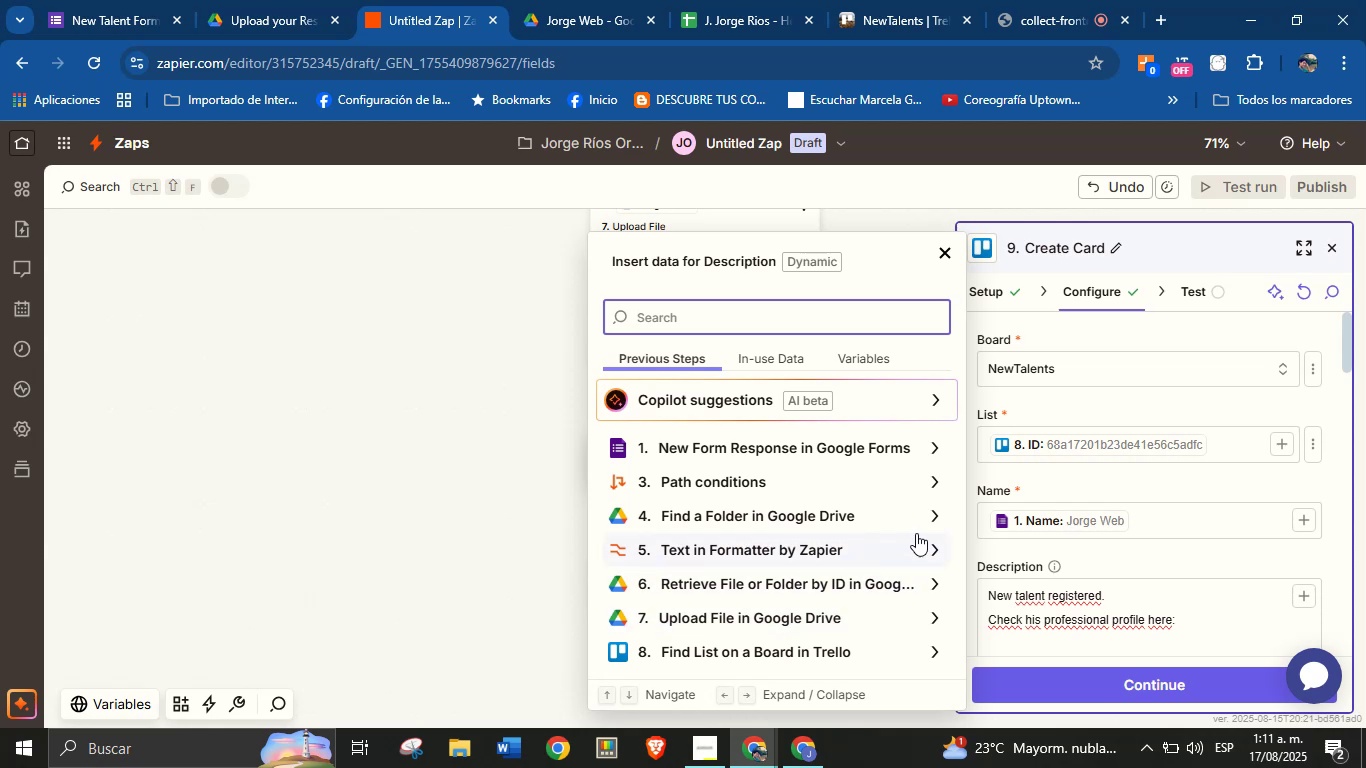 
wait(5.63)
 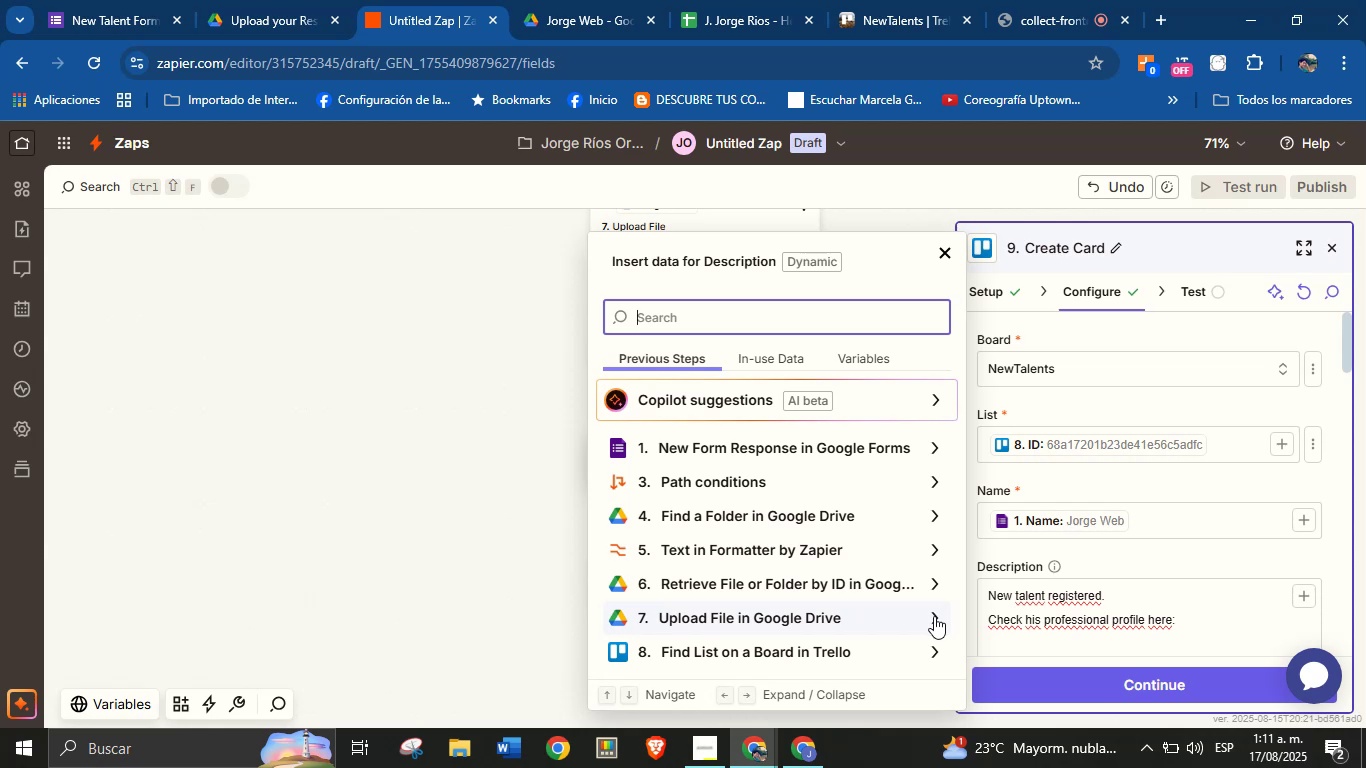 
left_click([926, 517])
 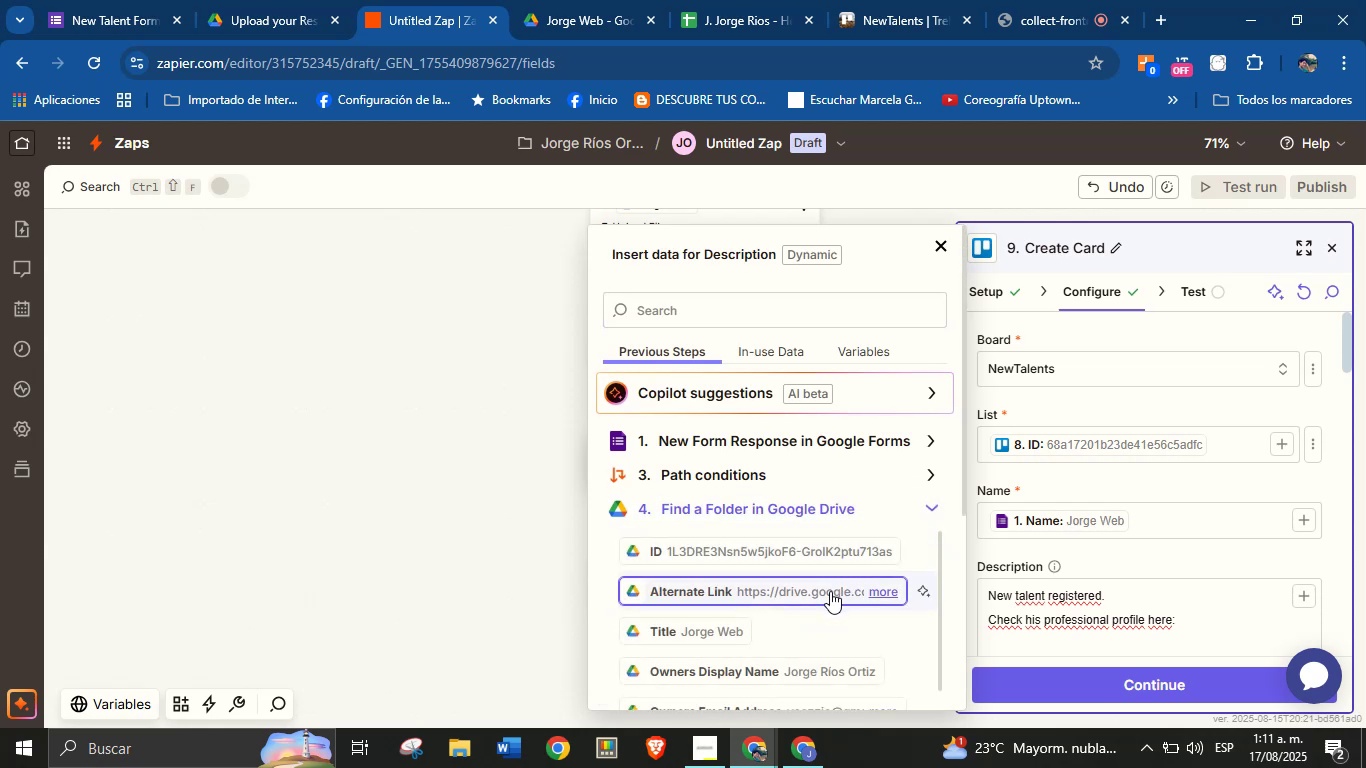 
left_click([828, 592])
 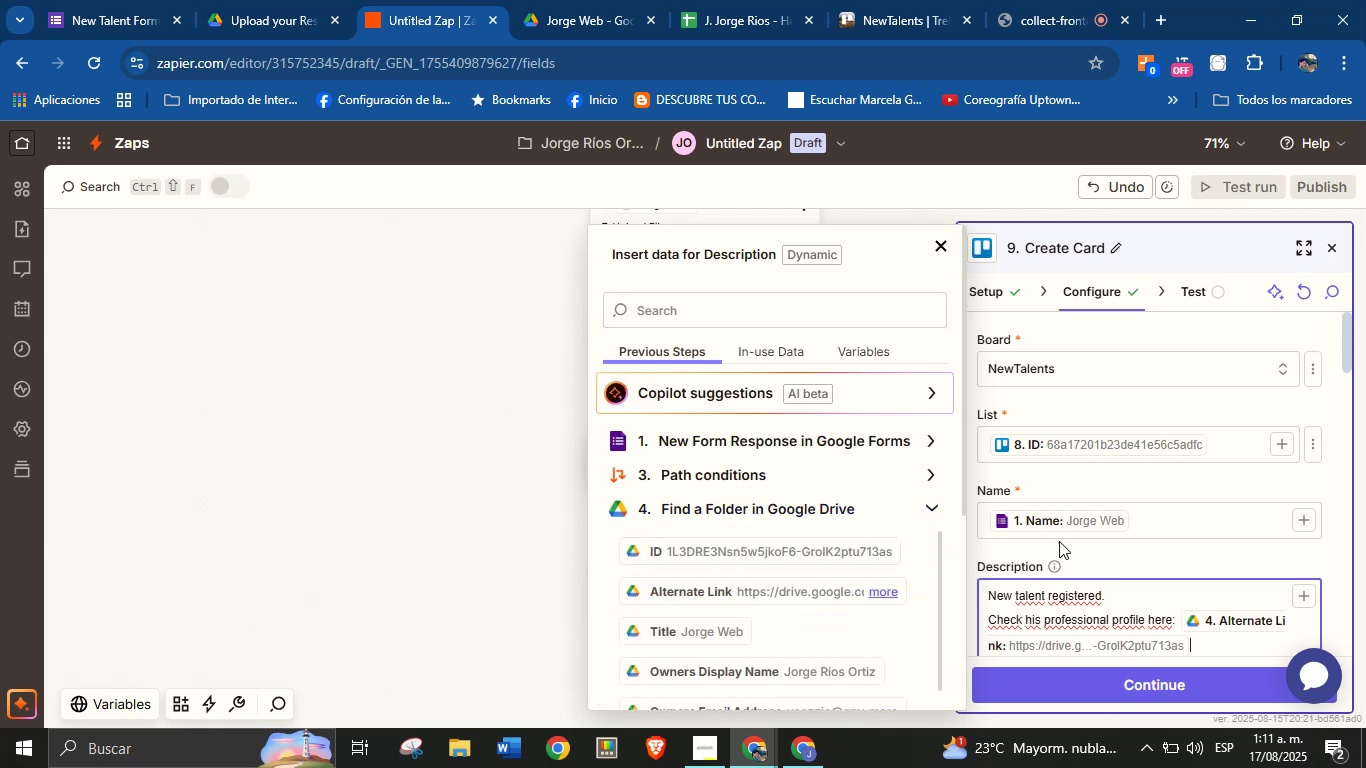 
scroll: coordinate [1129, 546], scroll_direction: down, amount: 2.0
 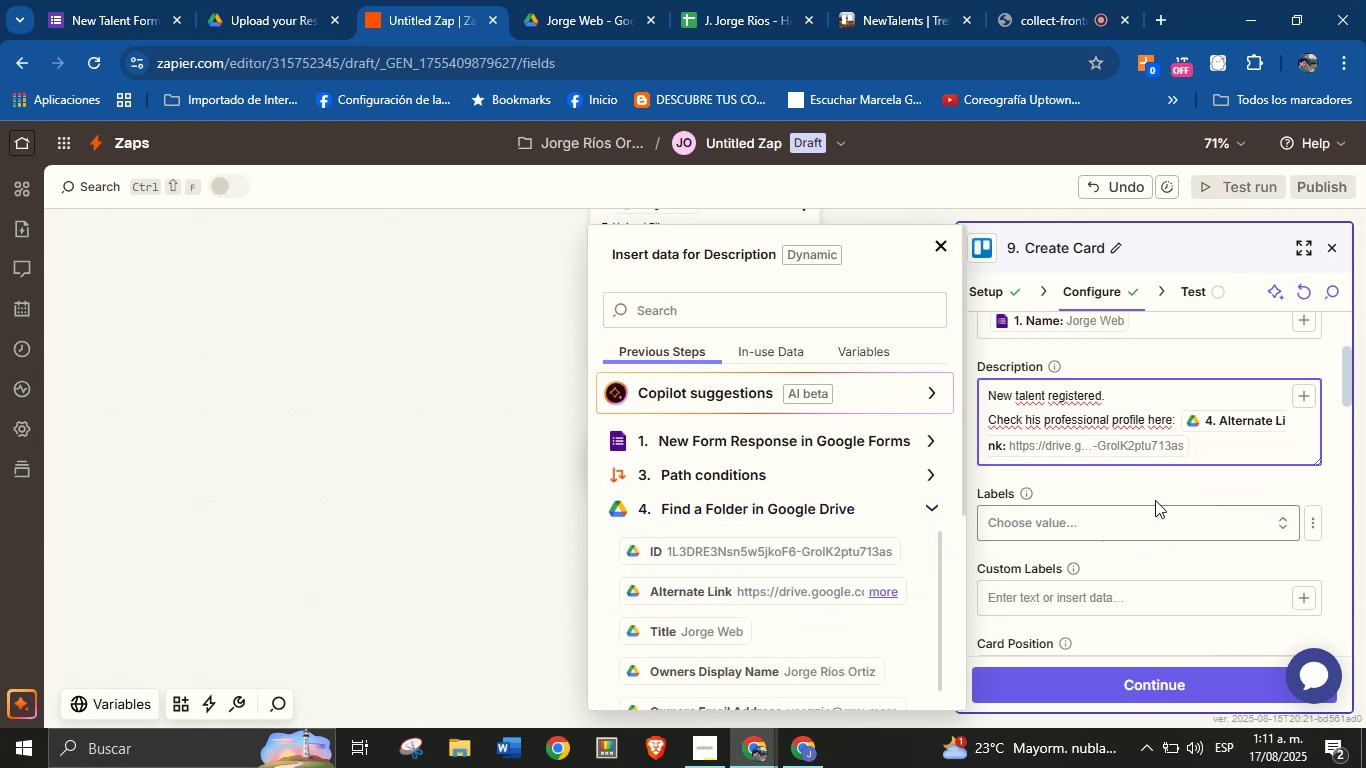 
left_click([1155, 490])
 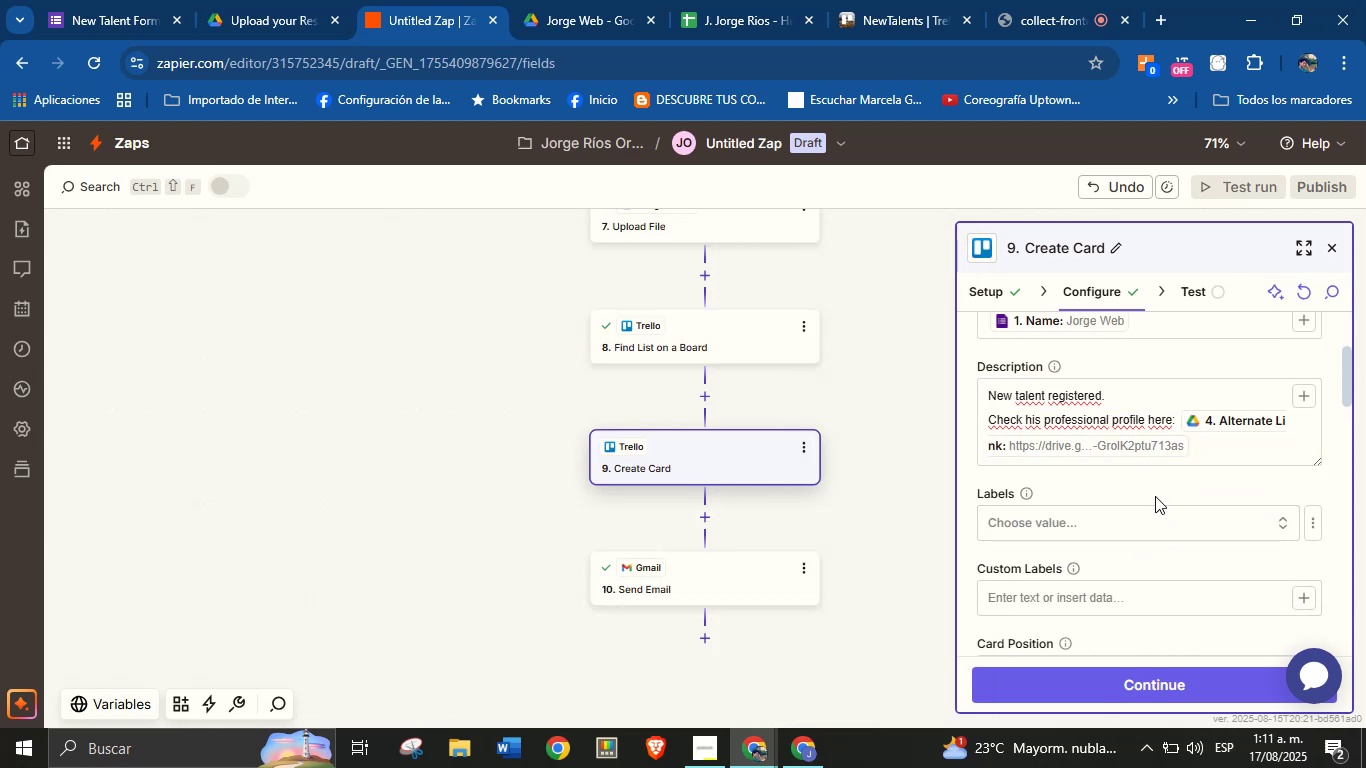 
scroll: coordinate [1117, 502], scroll_direction: down, amount: 2.0
 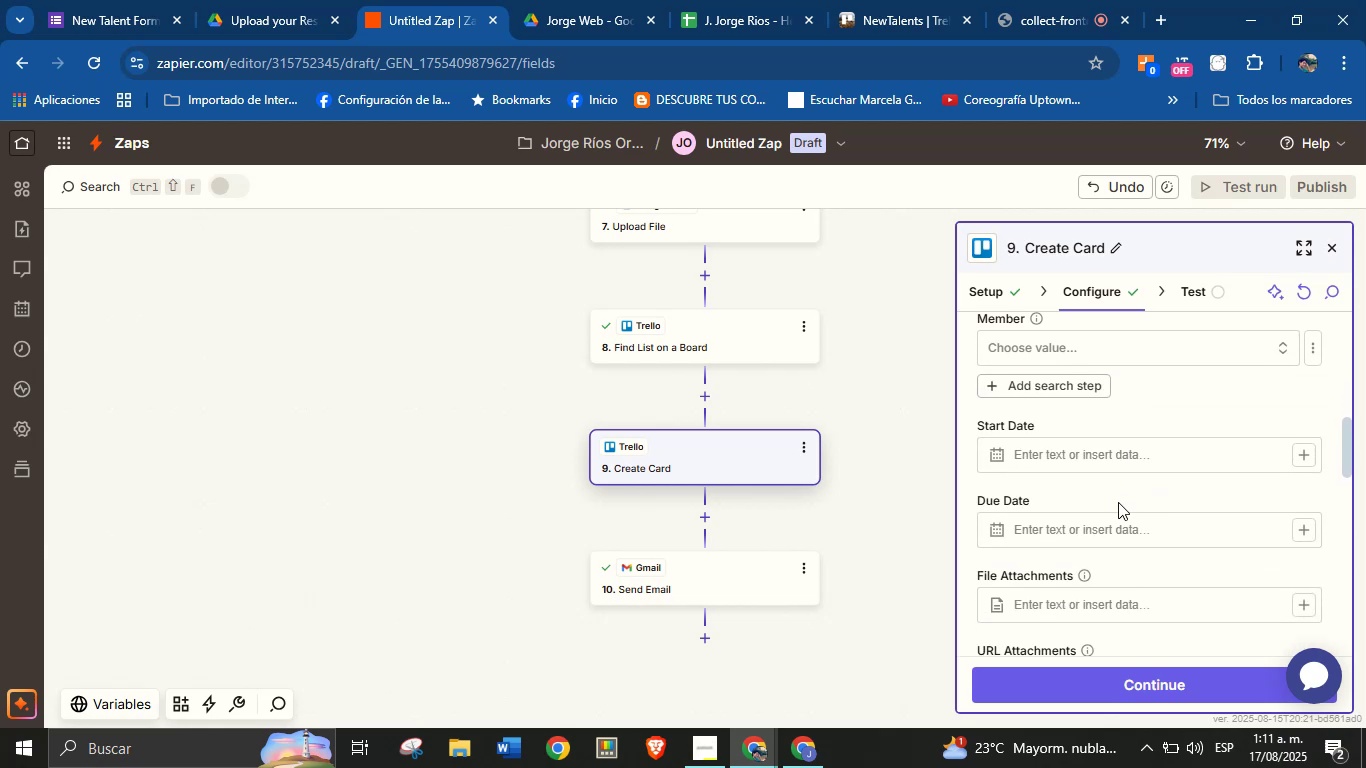 
scroll: coordinate [1122, 503], scroll_direction: up, amount: 2.0
 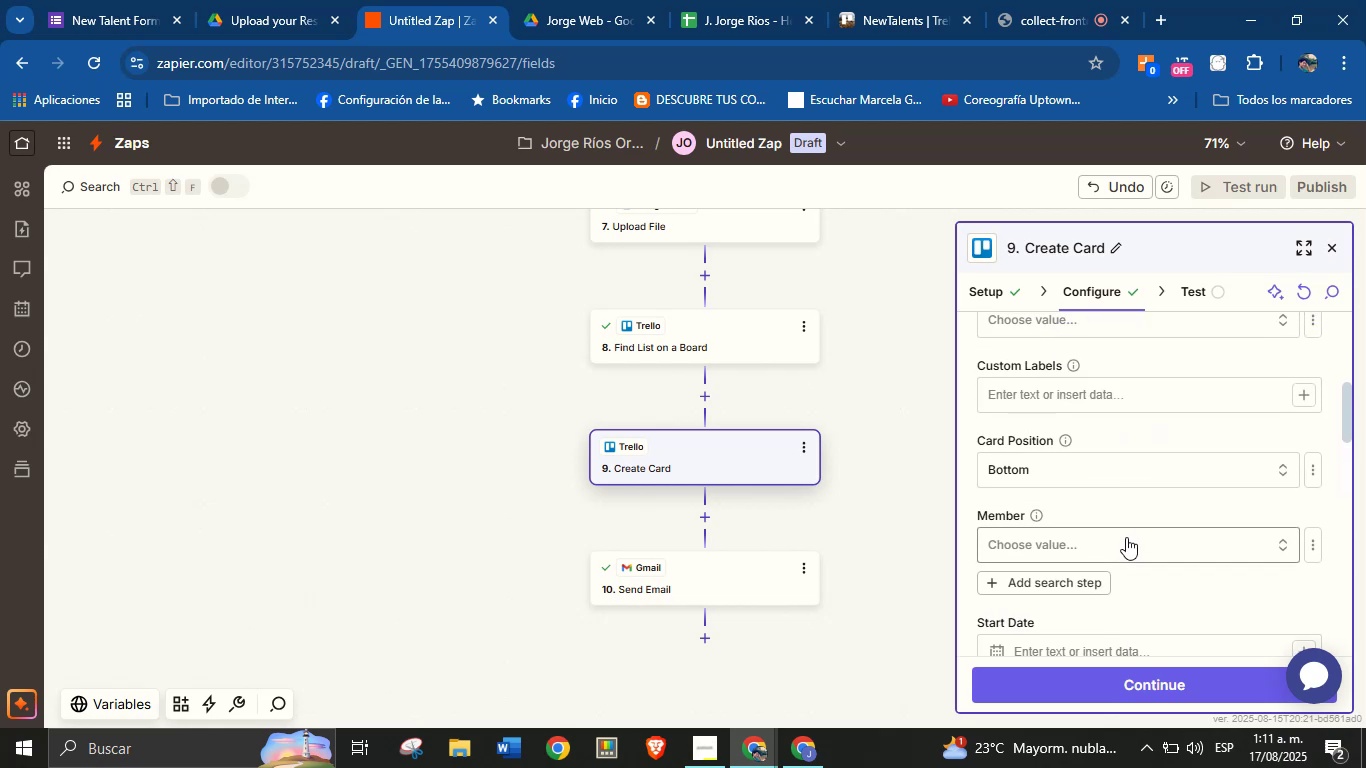 
left_click([1126, 537])
 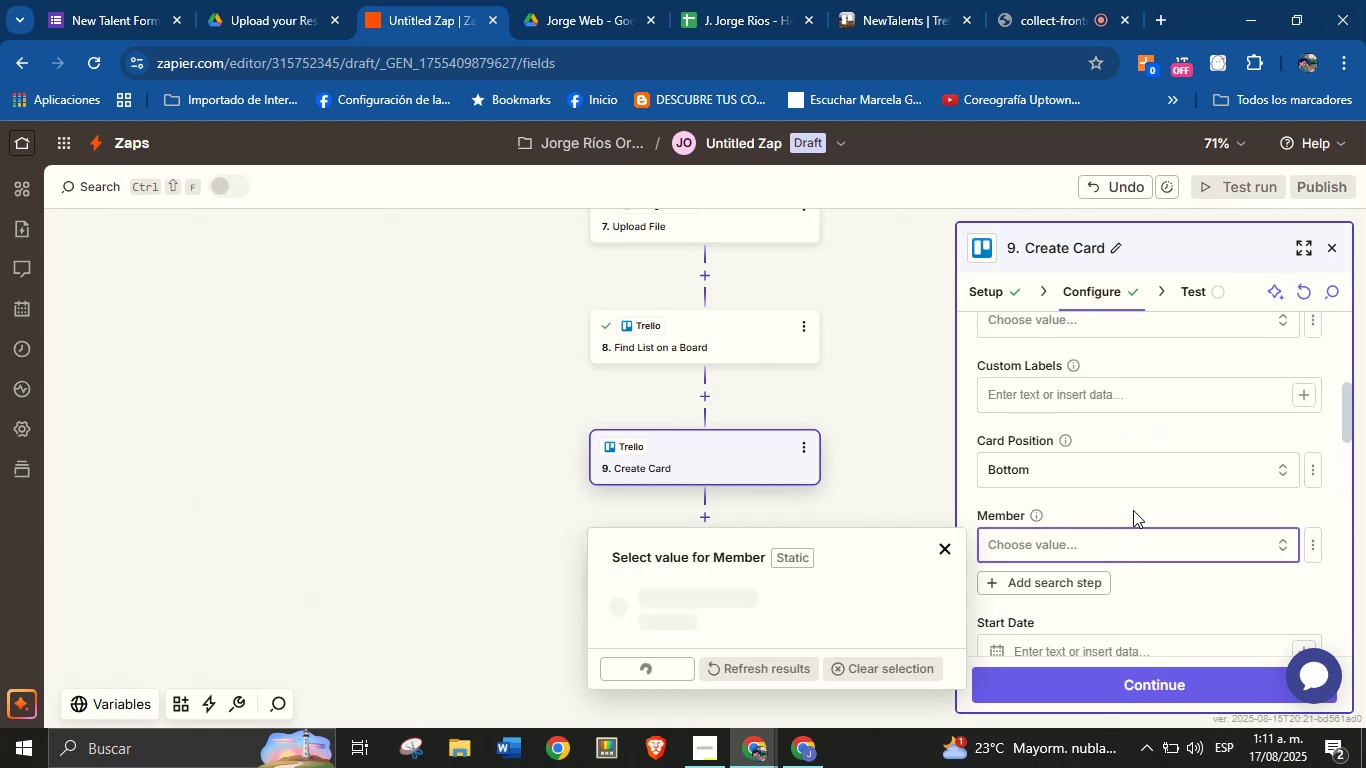 
left_click([1133, 509])
 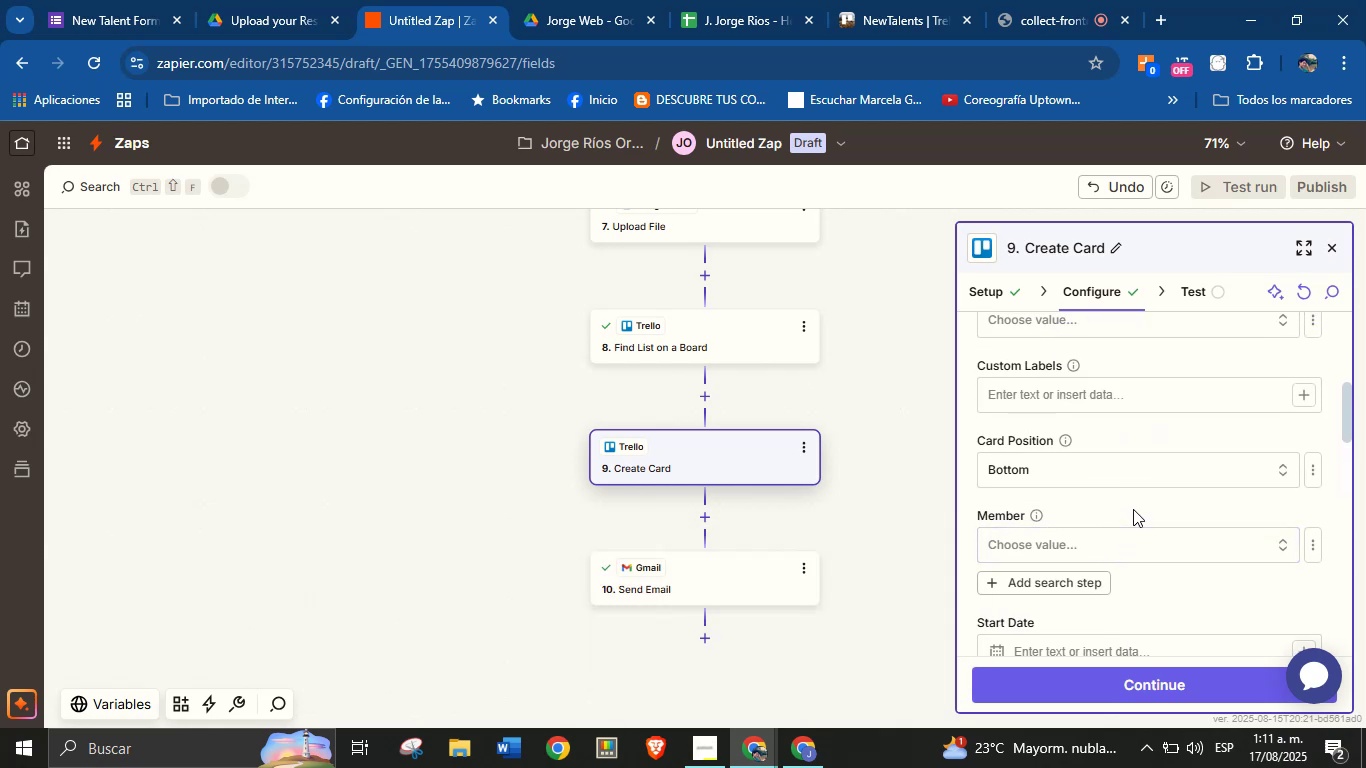 
scroll: coordinate [1133, 508], scroll_direction: up, amount: 1.0
 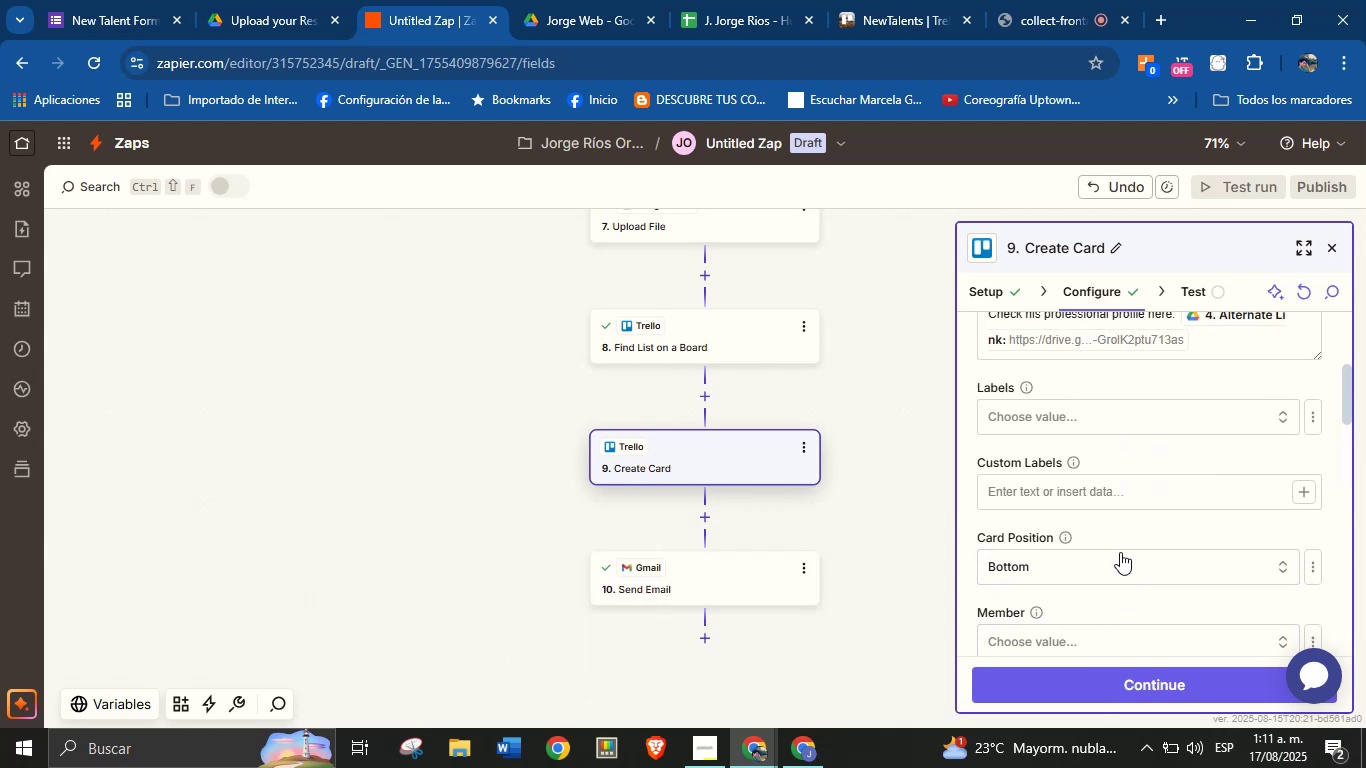 
left_click([1120, 557])
 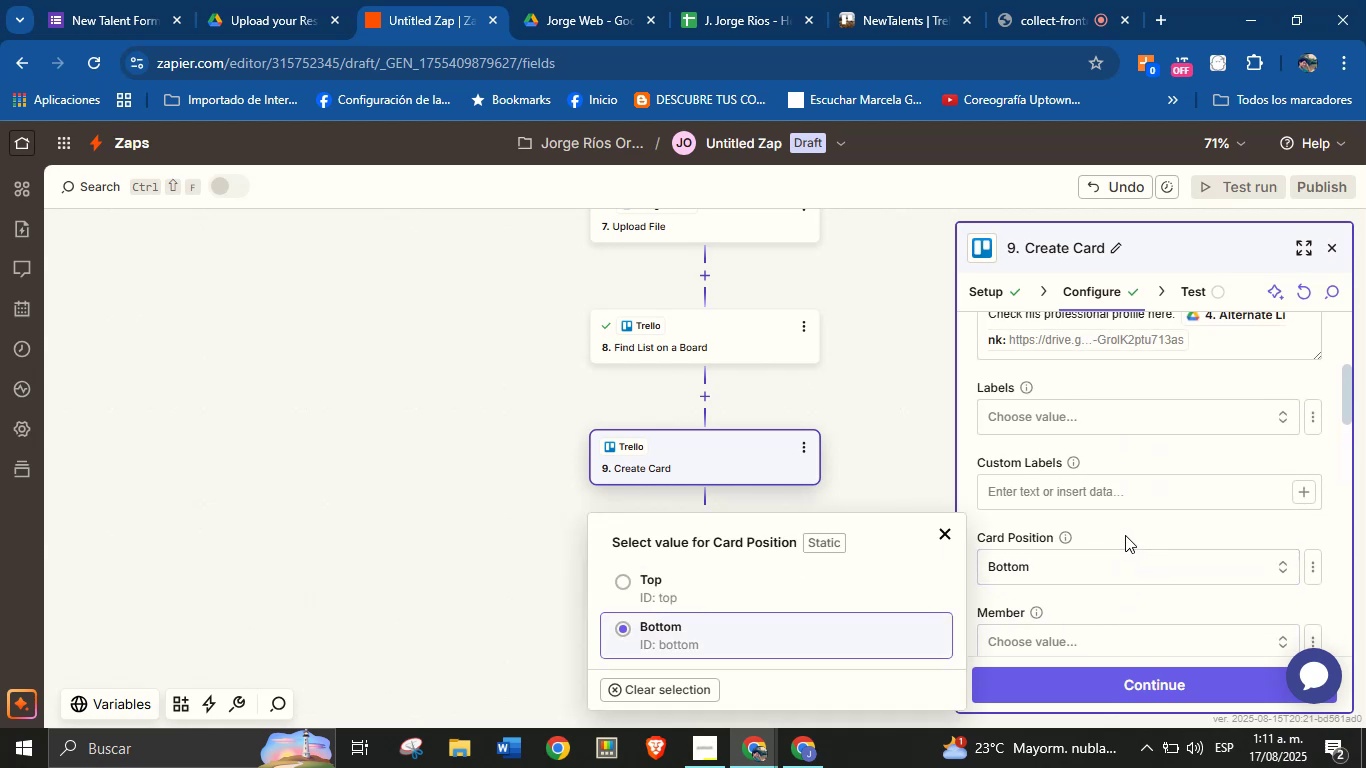 
left_click([1126, 533])
 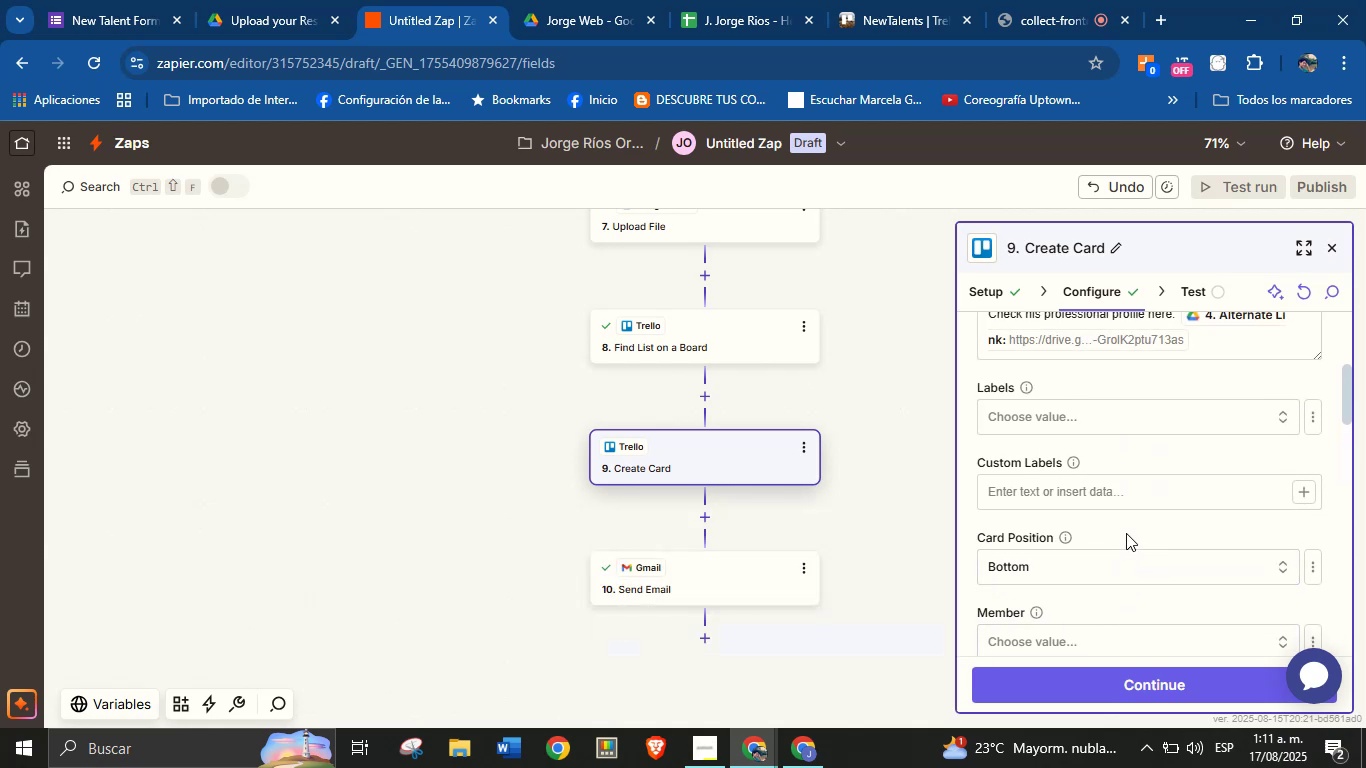 
scroll: coordinate [1128, 548], scroll_direction: up, amount: 5.0
 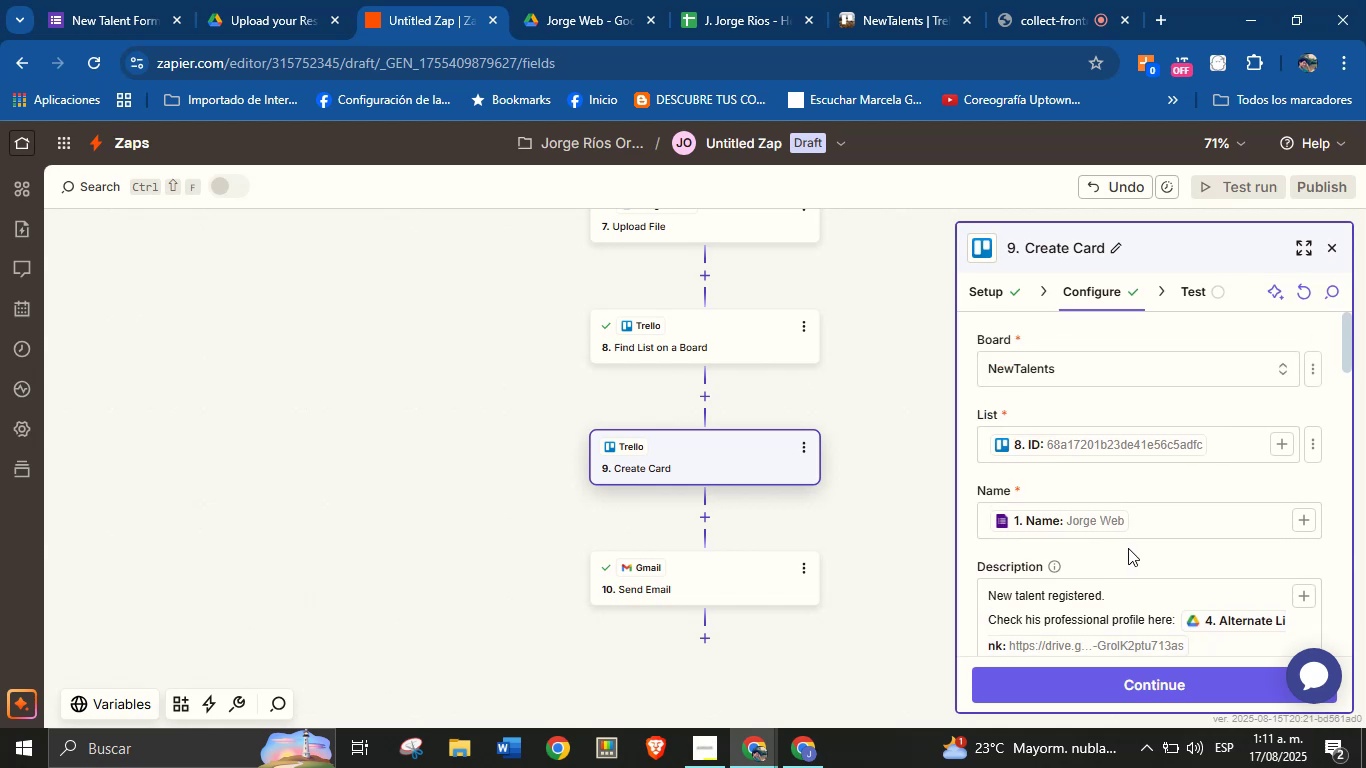 
scroll: coordinate [1154, 519], scroll_direction: down, amount: 6.0
 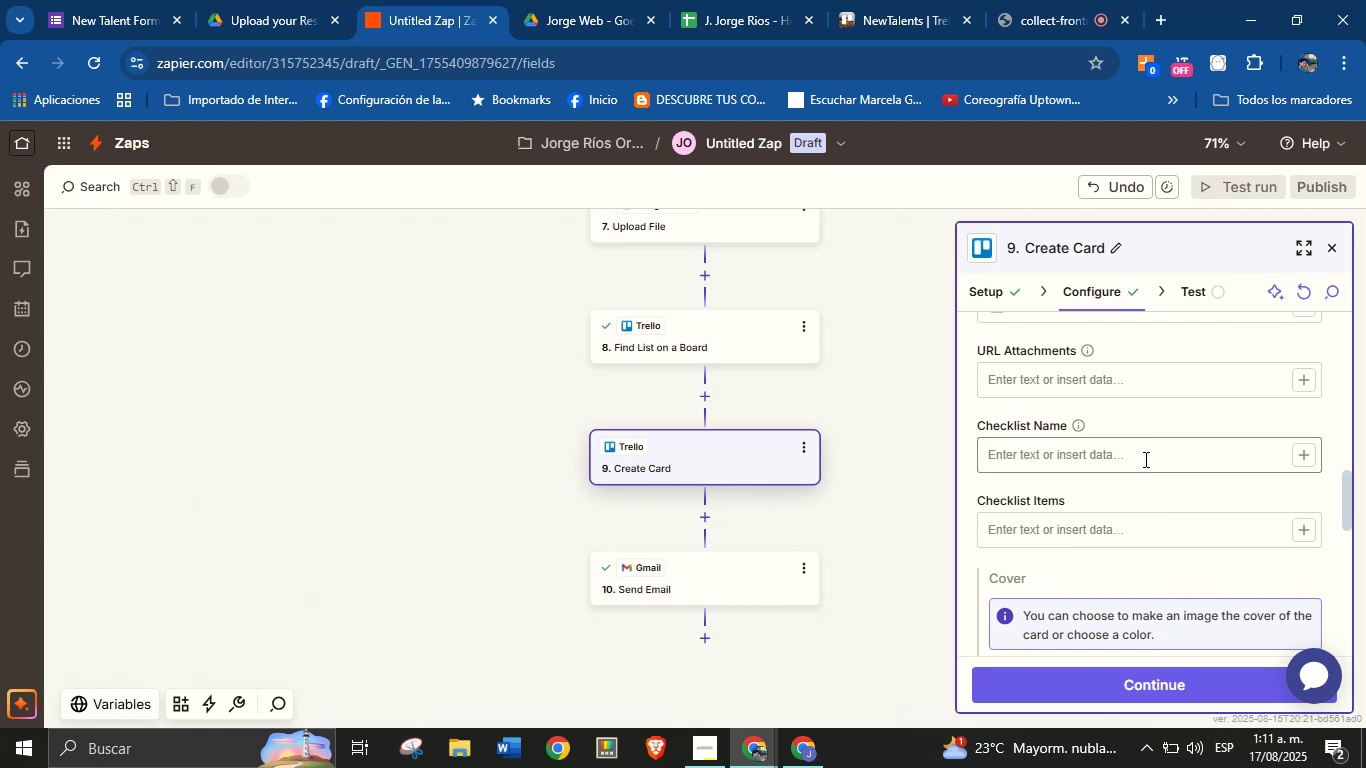 
wait(6.07)
 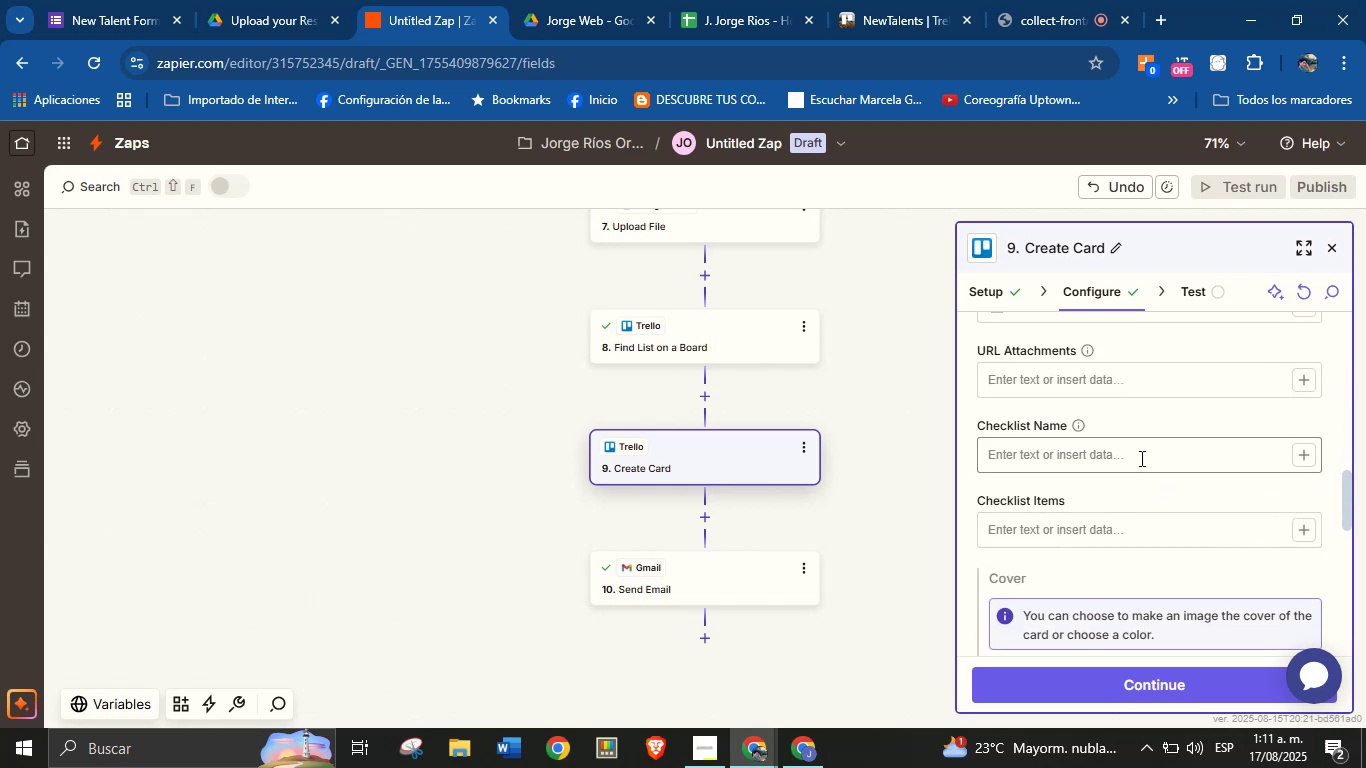 
left_click([1147, 468])
 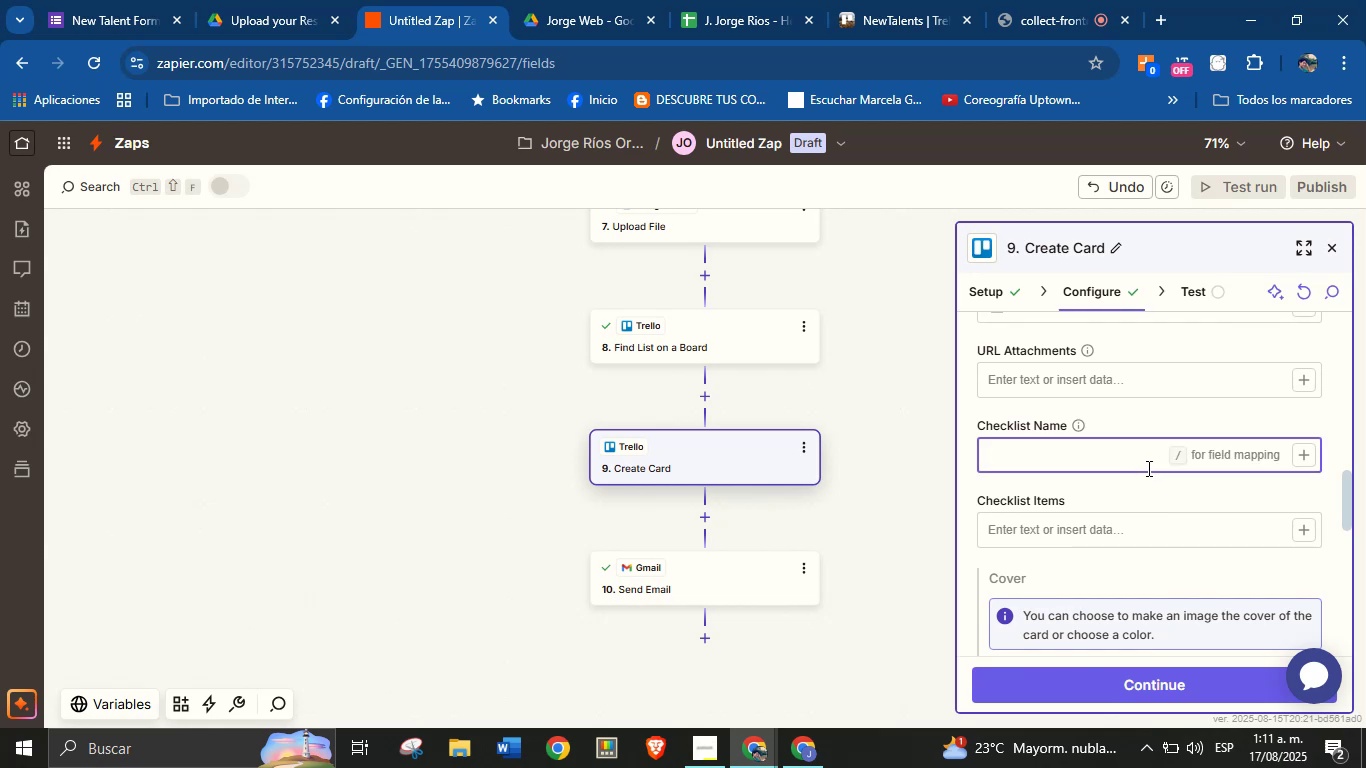 
key(CapsLock)
 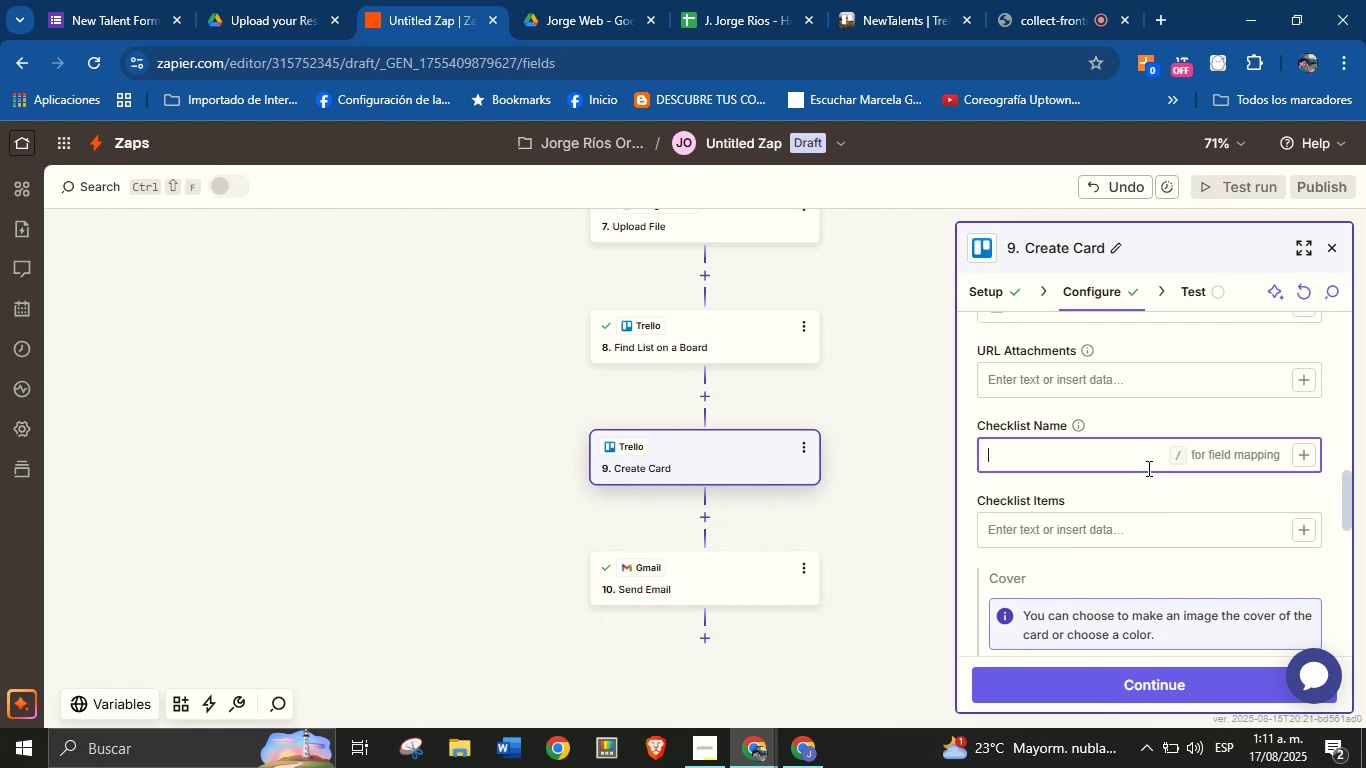 
wait(8.73)
 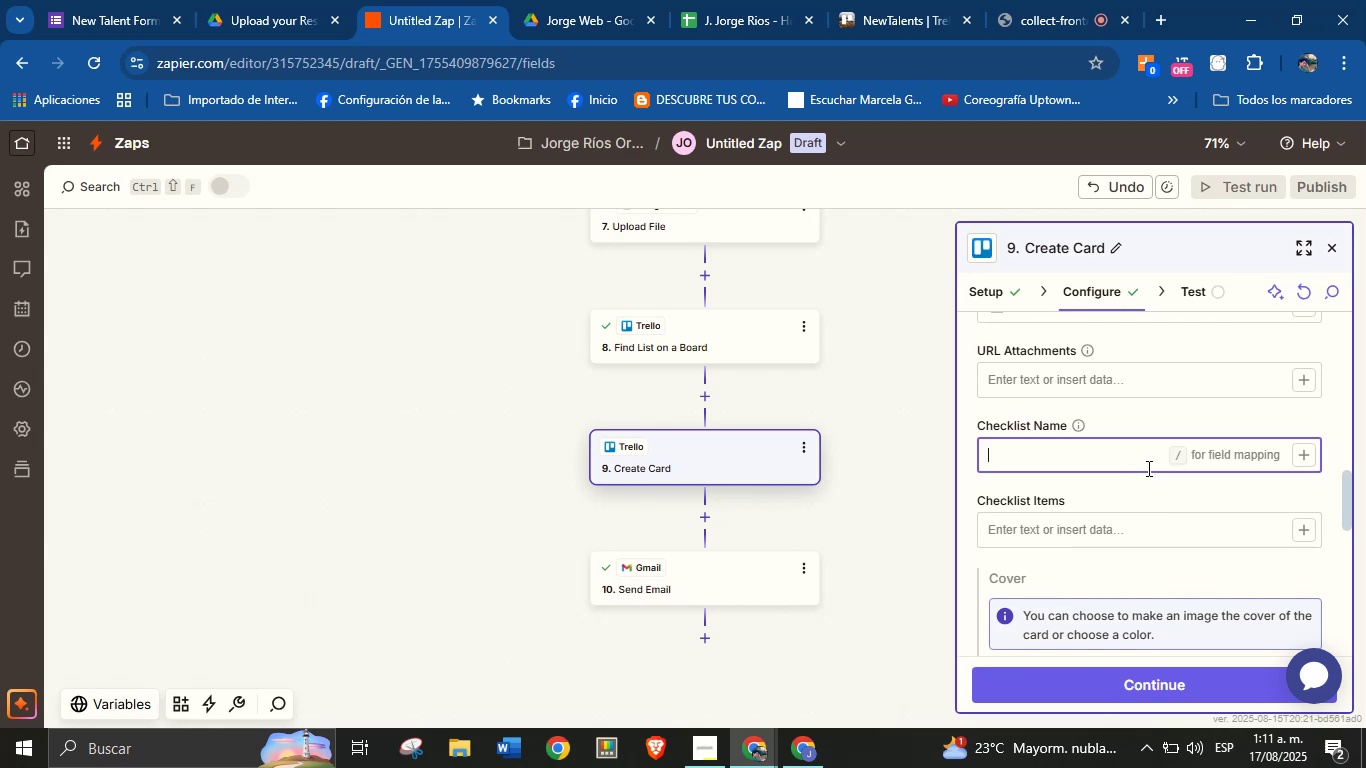 
type(Reviewed)
 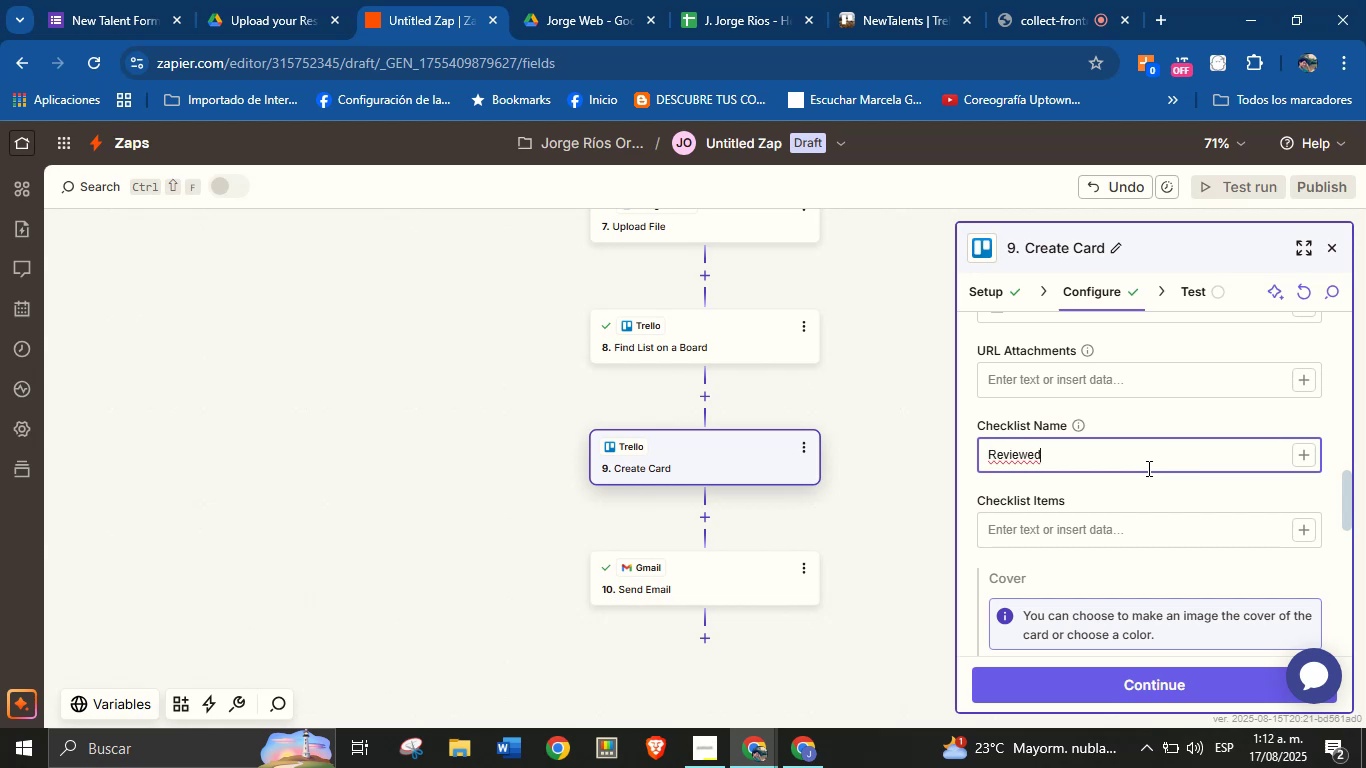 
left_click([1160, 492])
 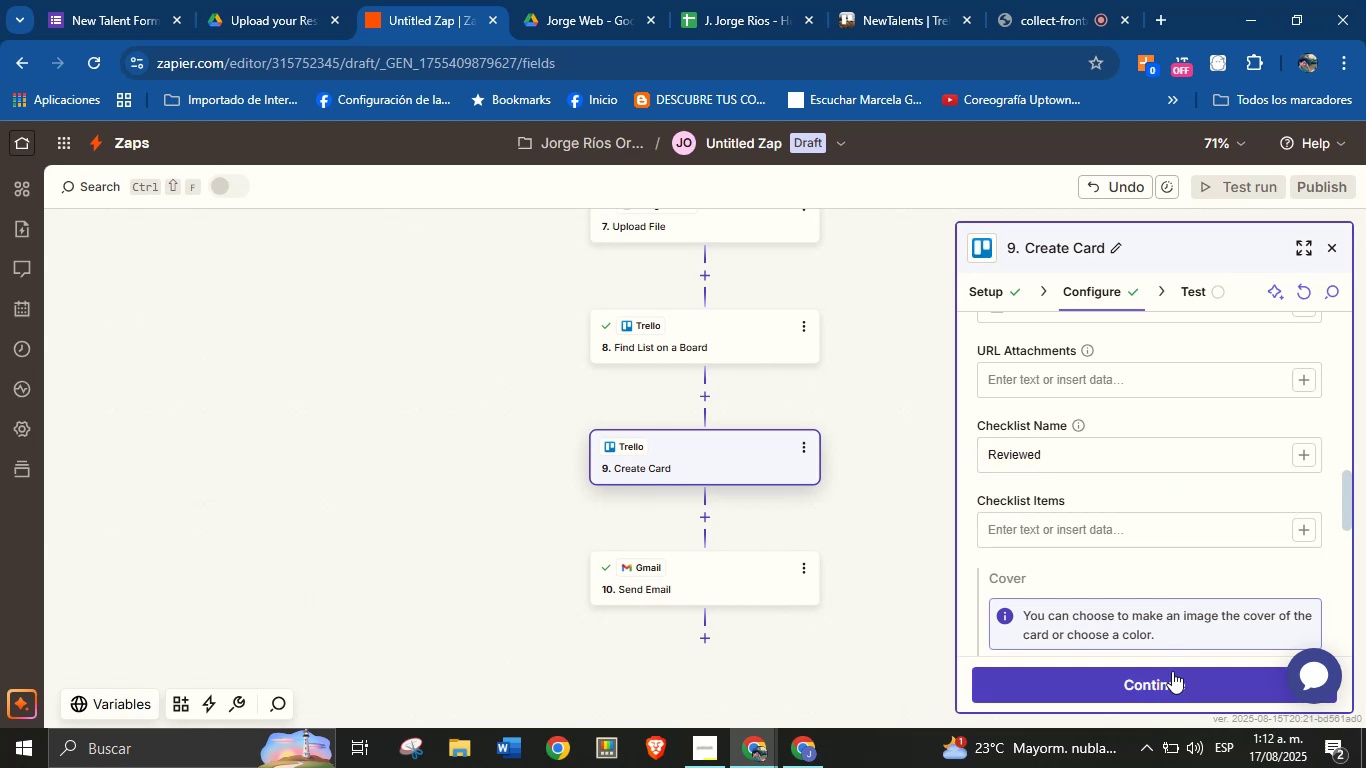 
key(Control+ControlLeft)
 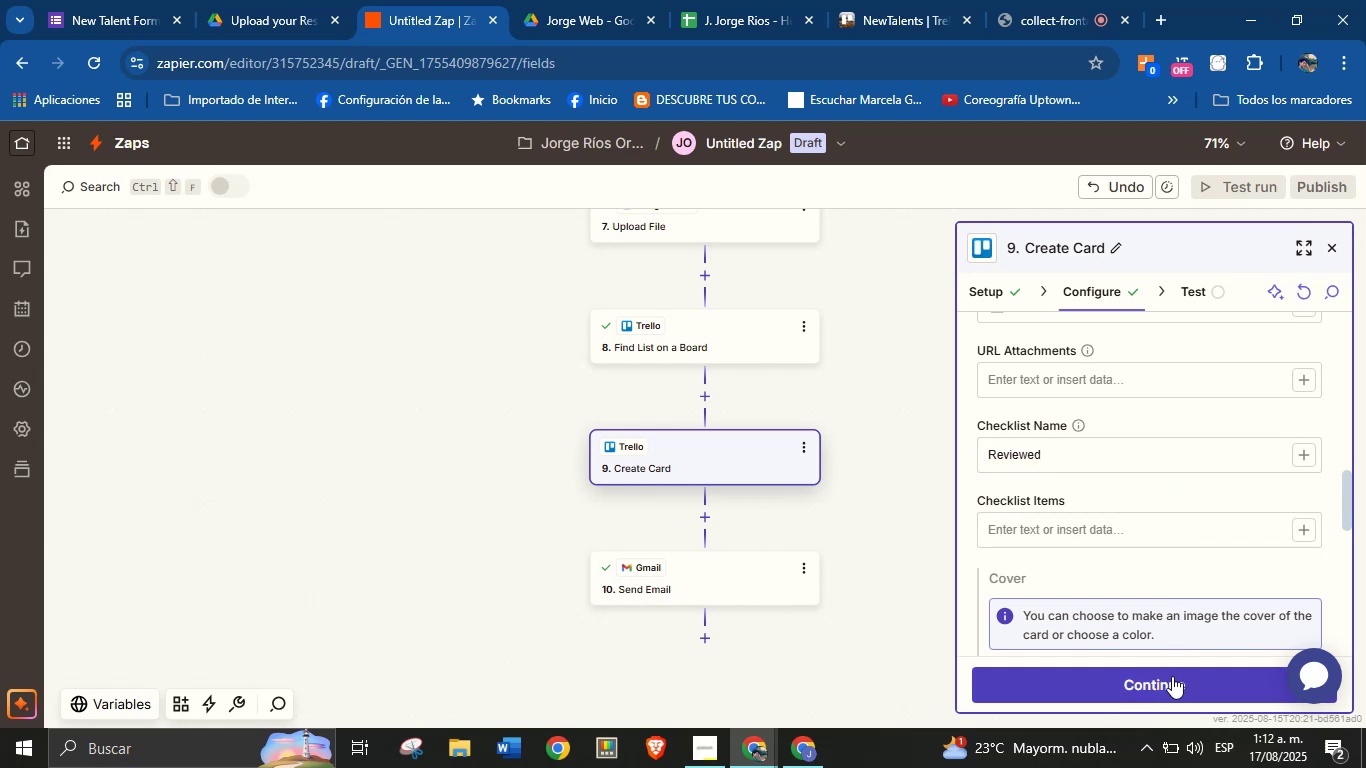 
key(Alt+Control+Tab)
 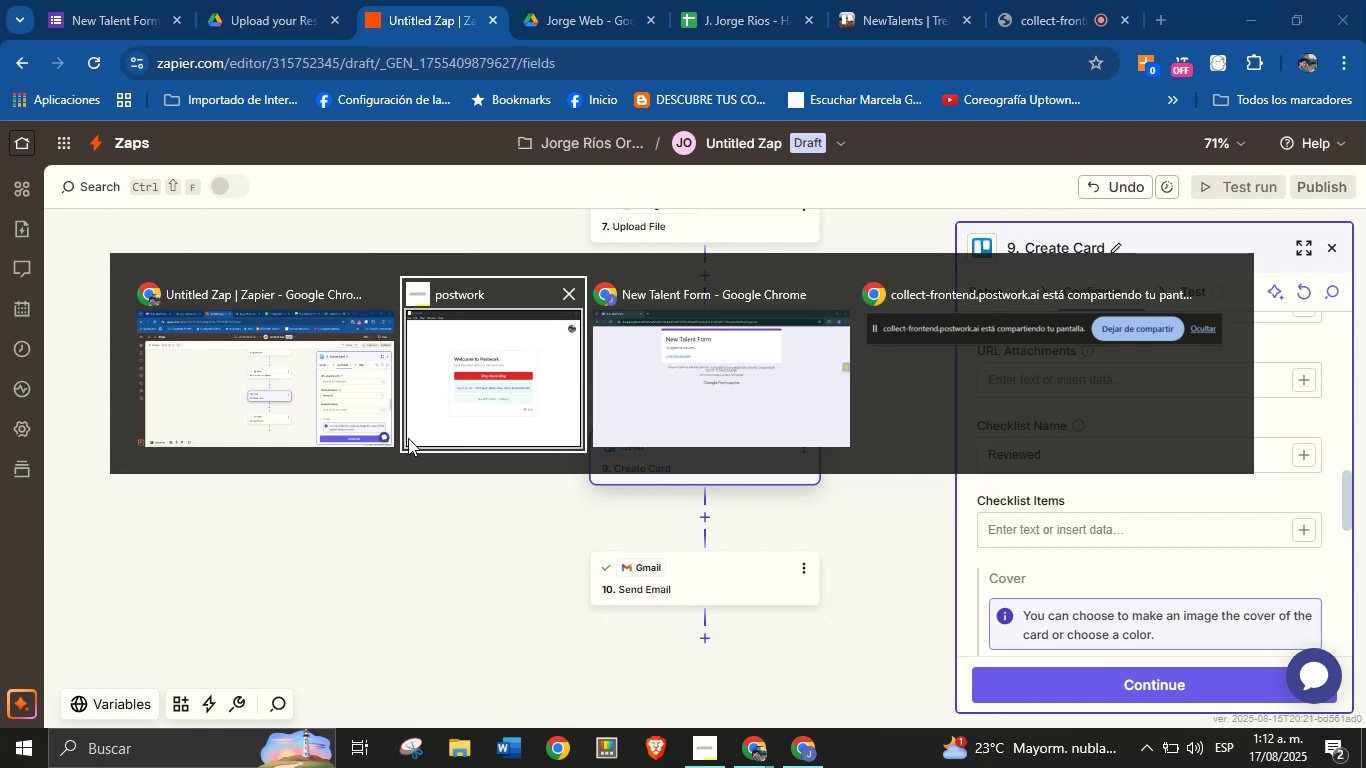 
left_click([297, 421])
 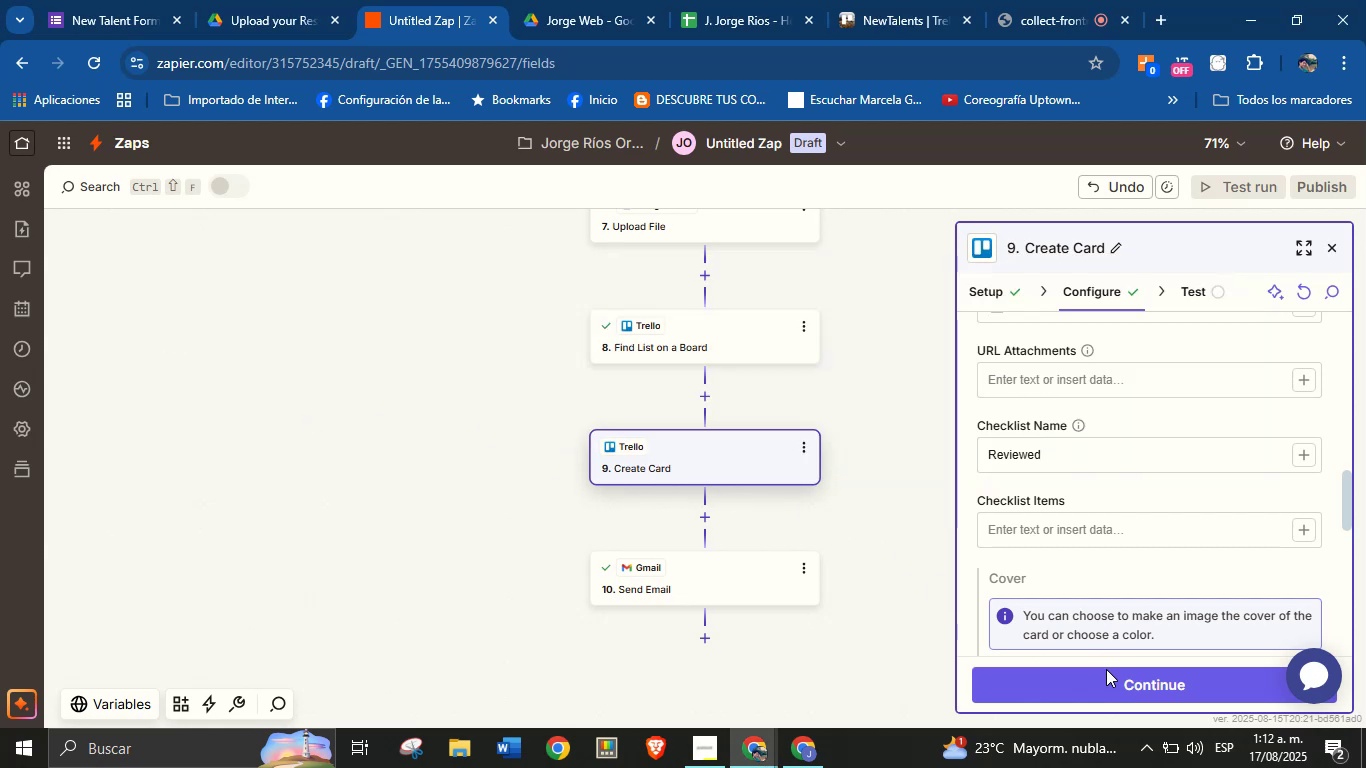 
left_click([1126, 686])
 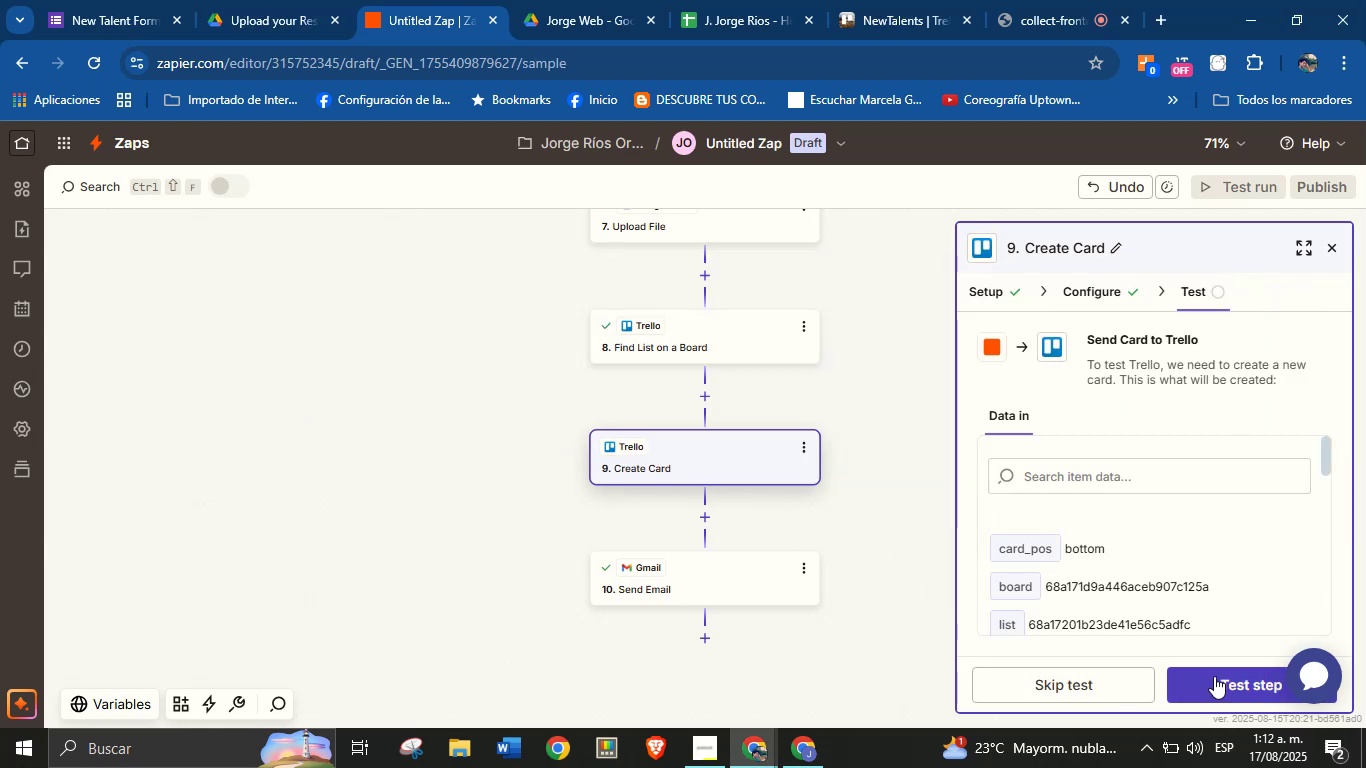 
left_click([1215, 681])
 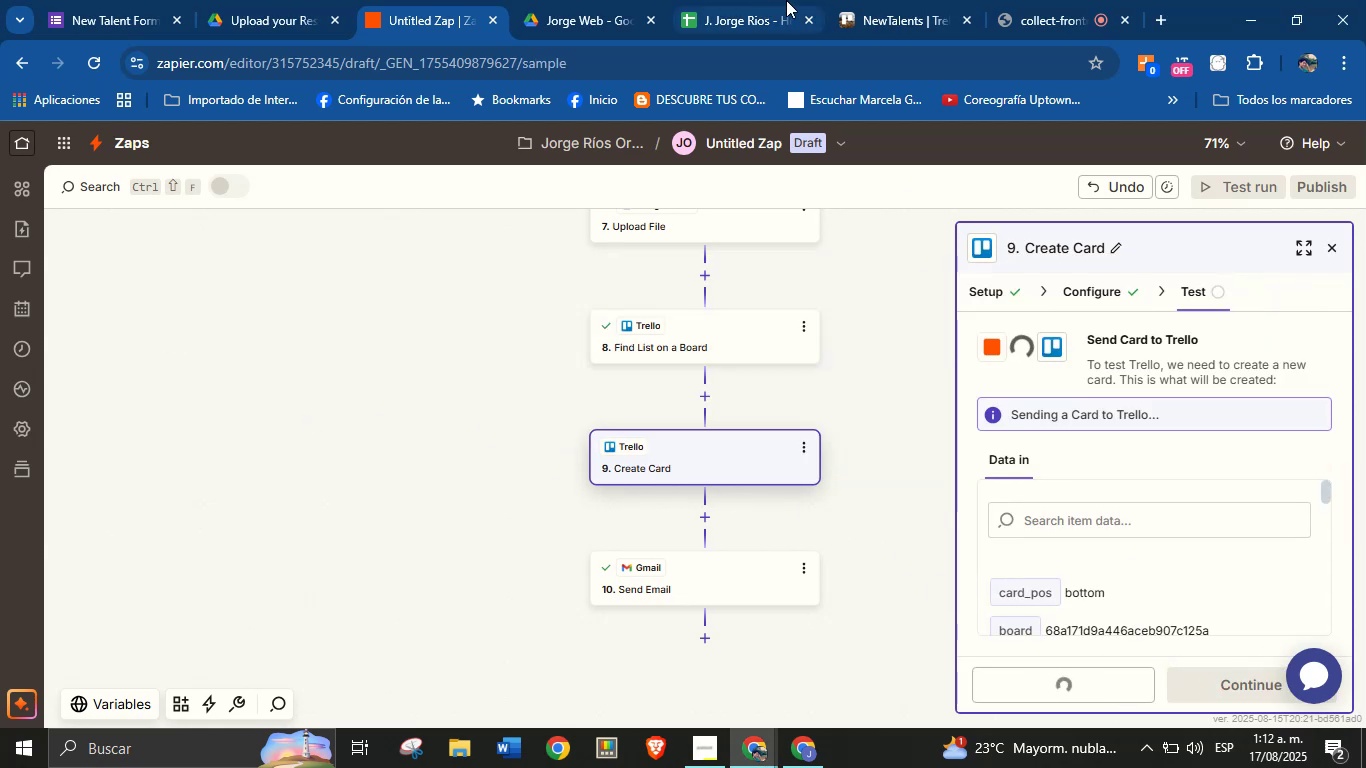 
left_click([853, 0])
 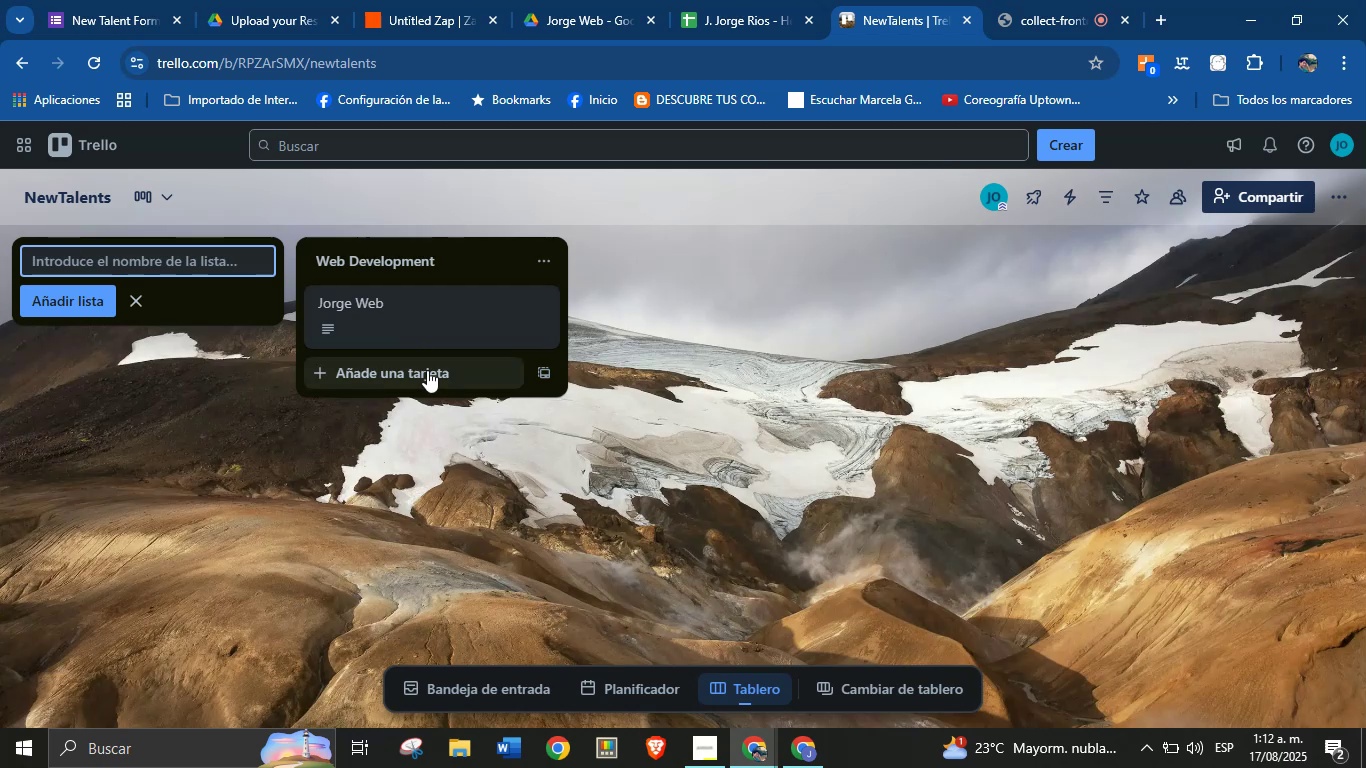 
left_click([422, 323])
 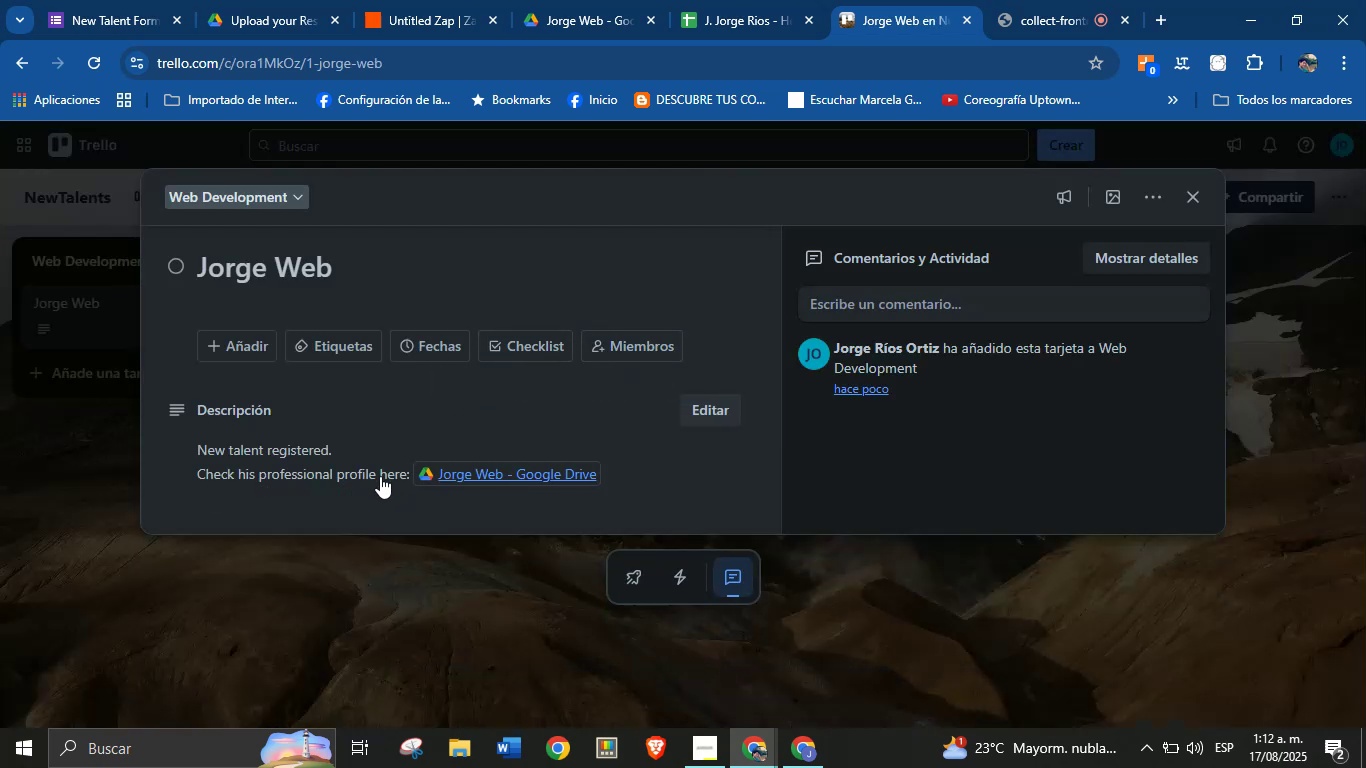 
wait(6.47)
 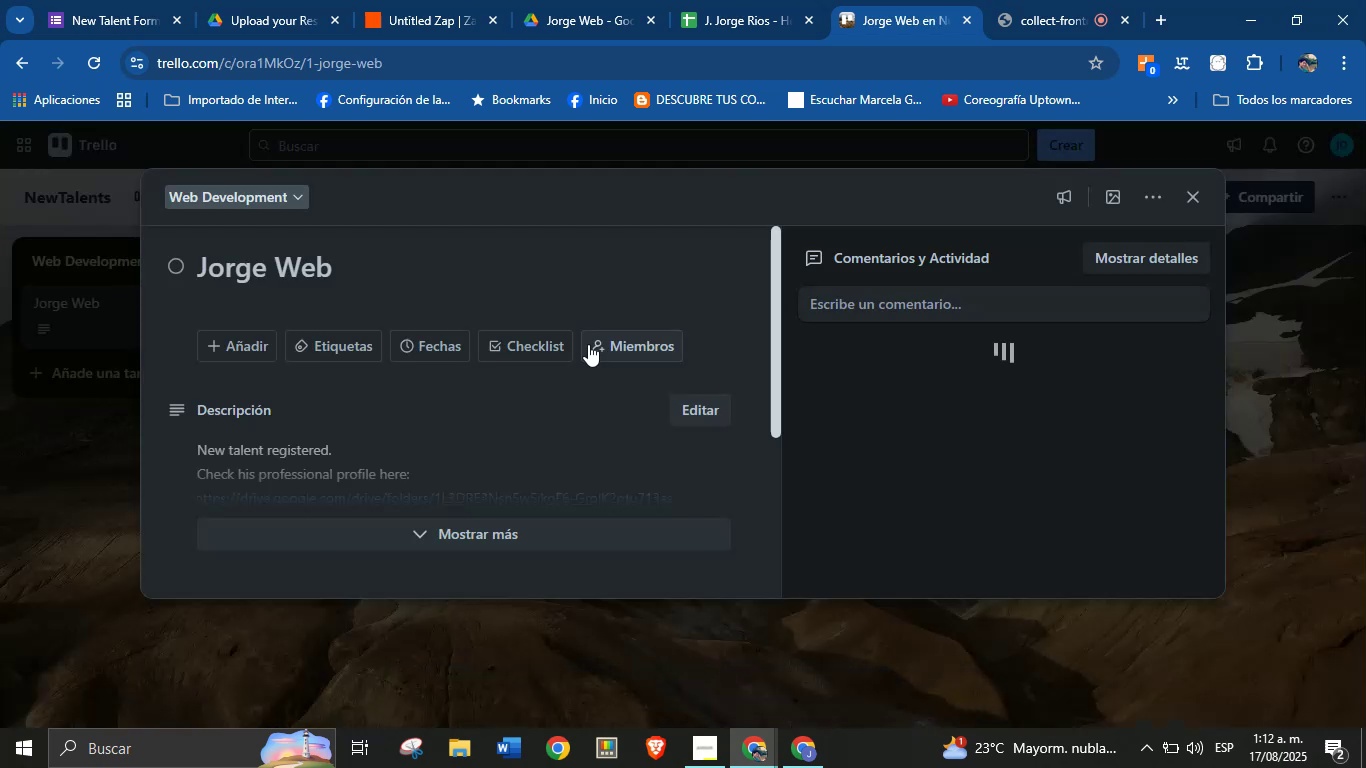 
left_click([497, 340])
 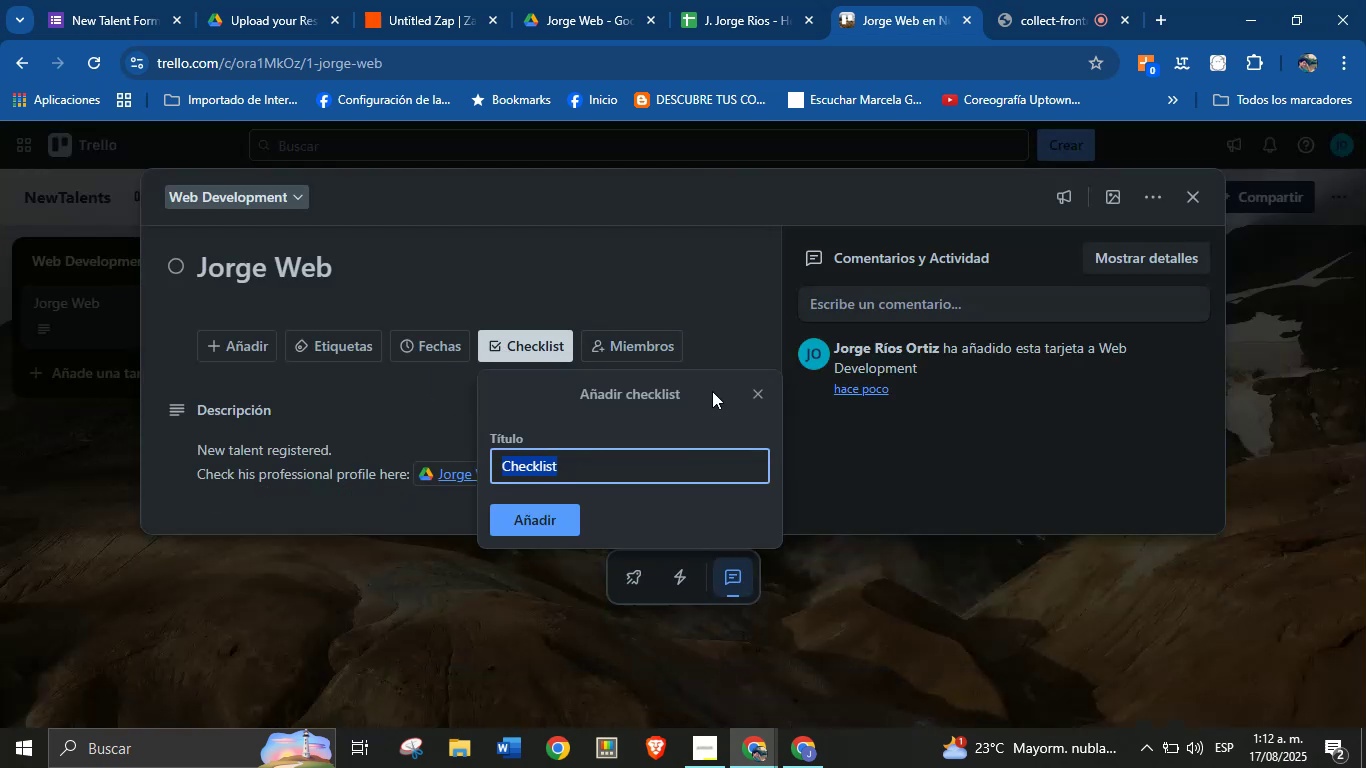 
left_click([749, 392])
 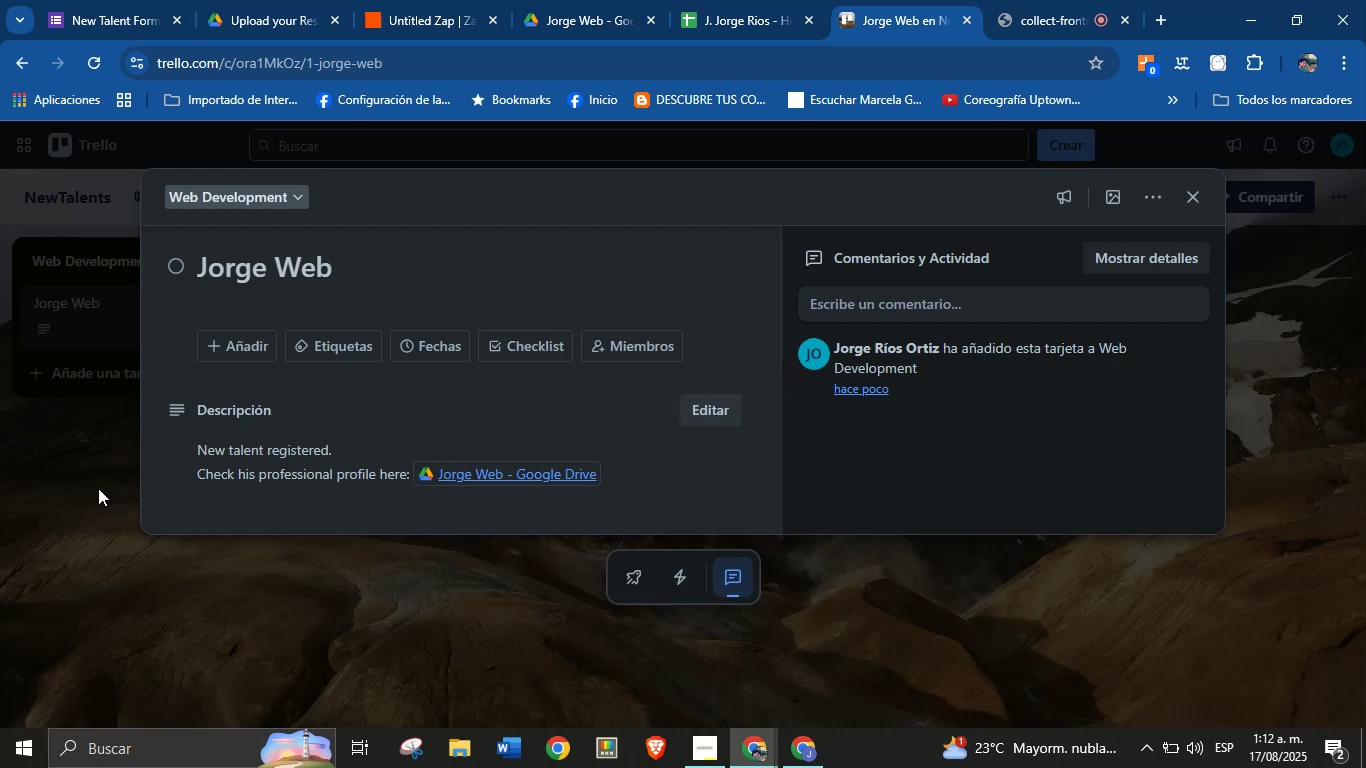 
left_click([98, 488])
 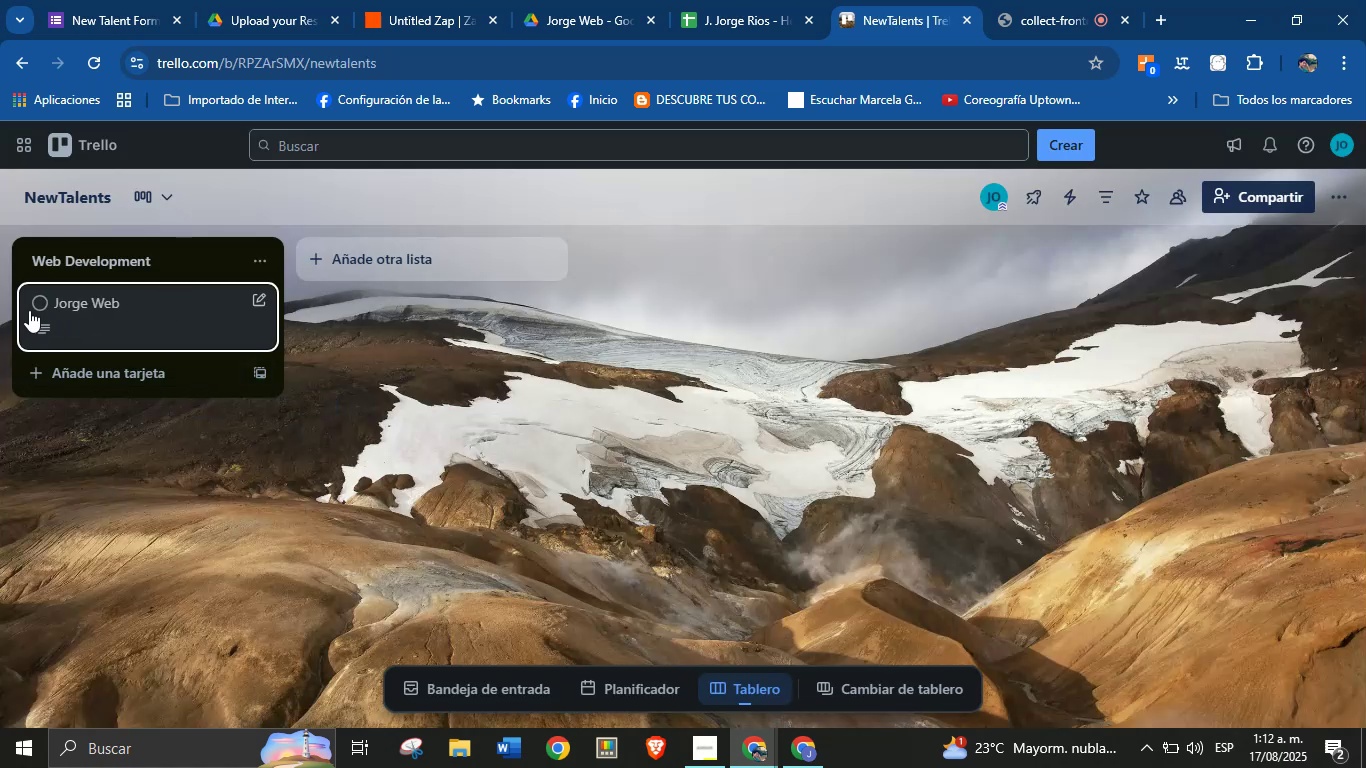 
wait(5.88)
 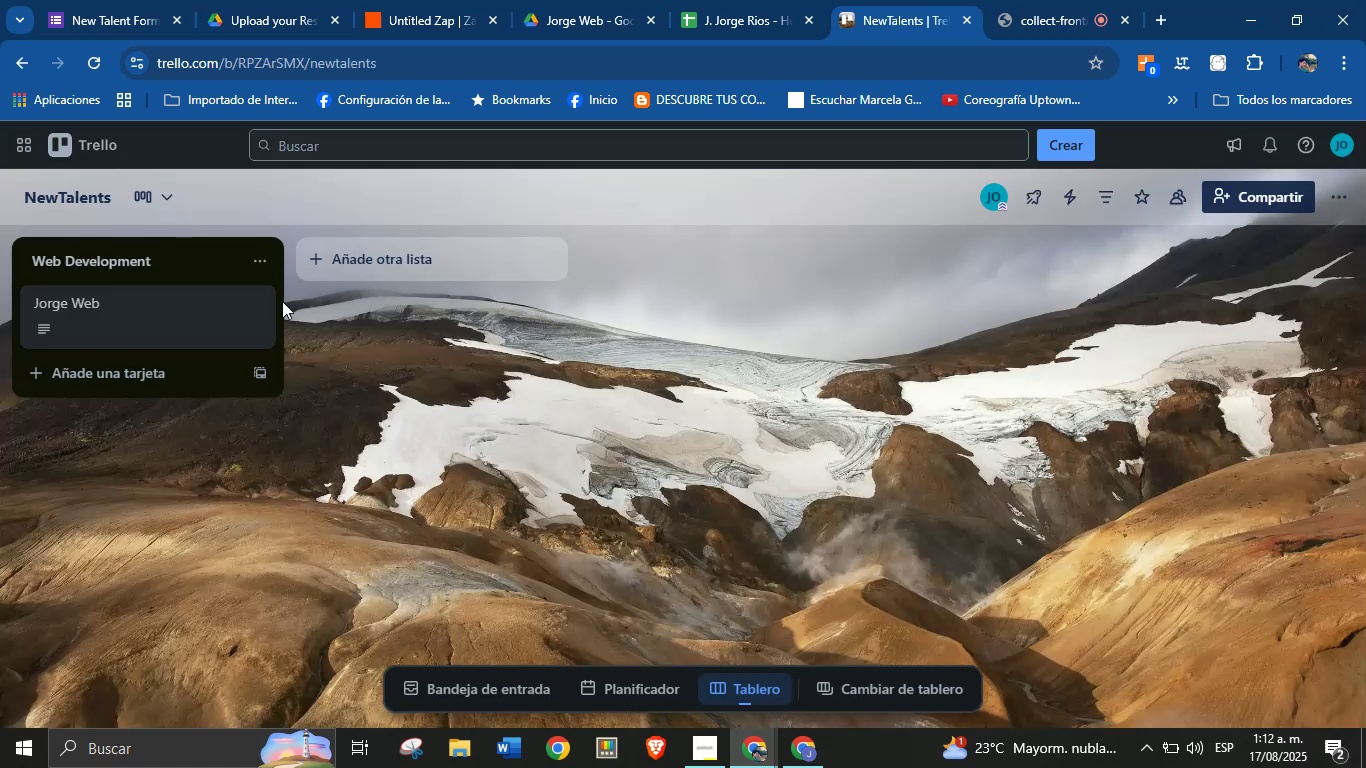 
left_click([36, 304])
 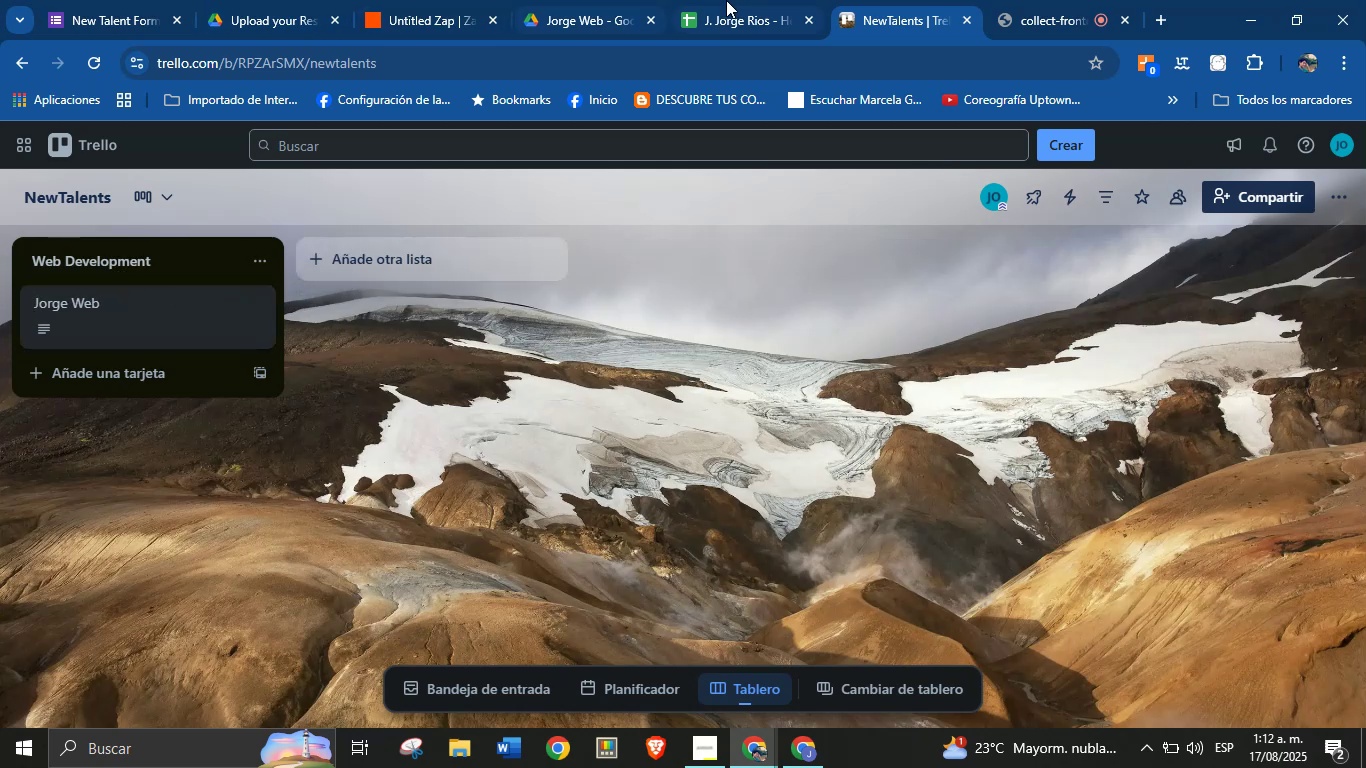 
left_click([450, 1])
 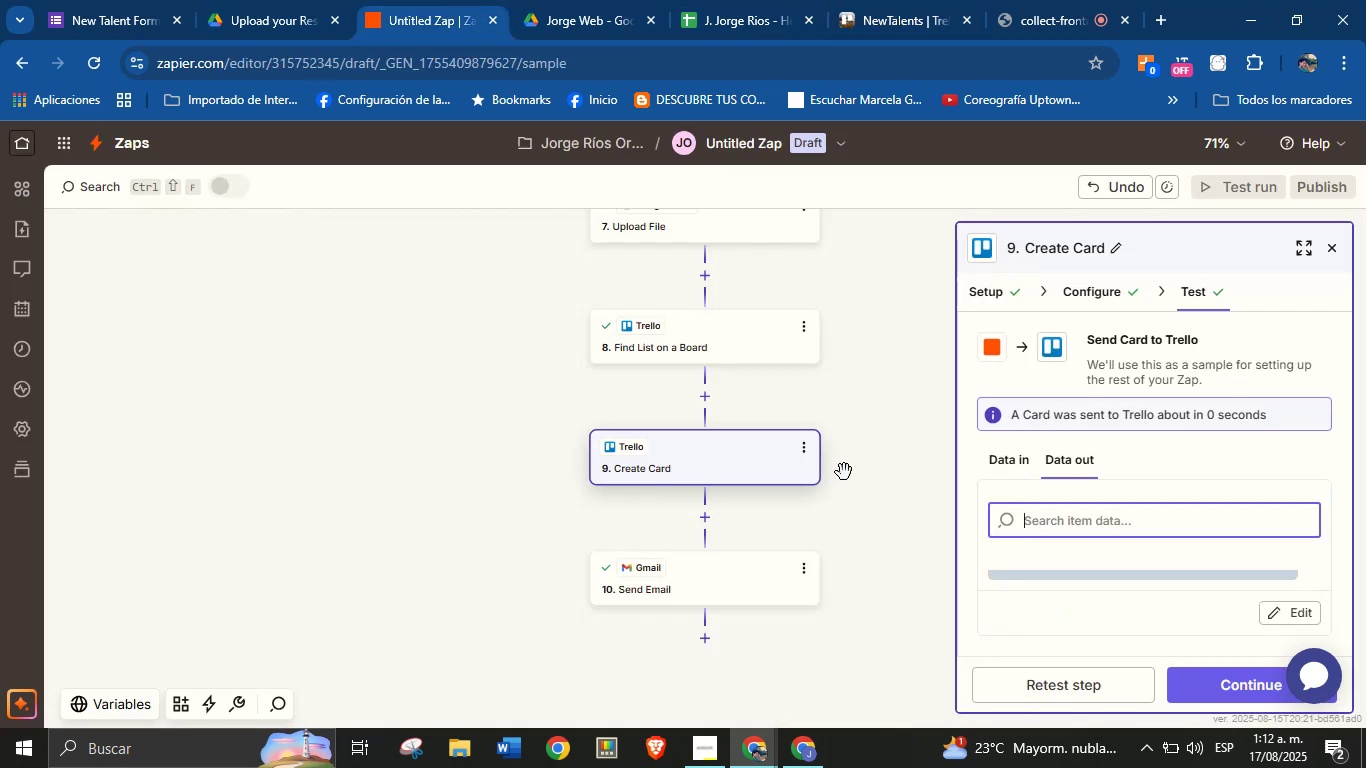 
left_click_drag(start_coordinate=[877, 510], to_coordinate=[874, 481])
 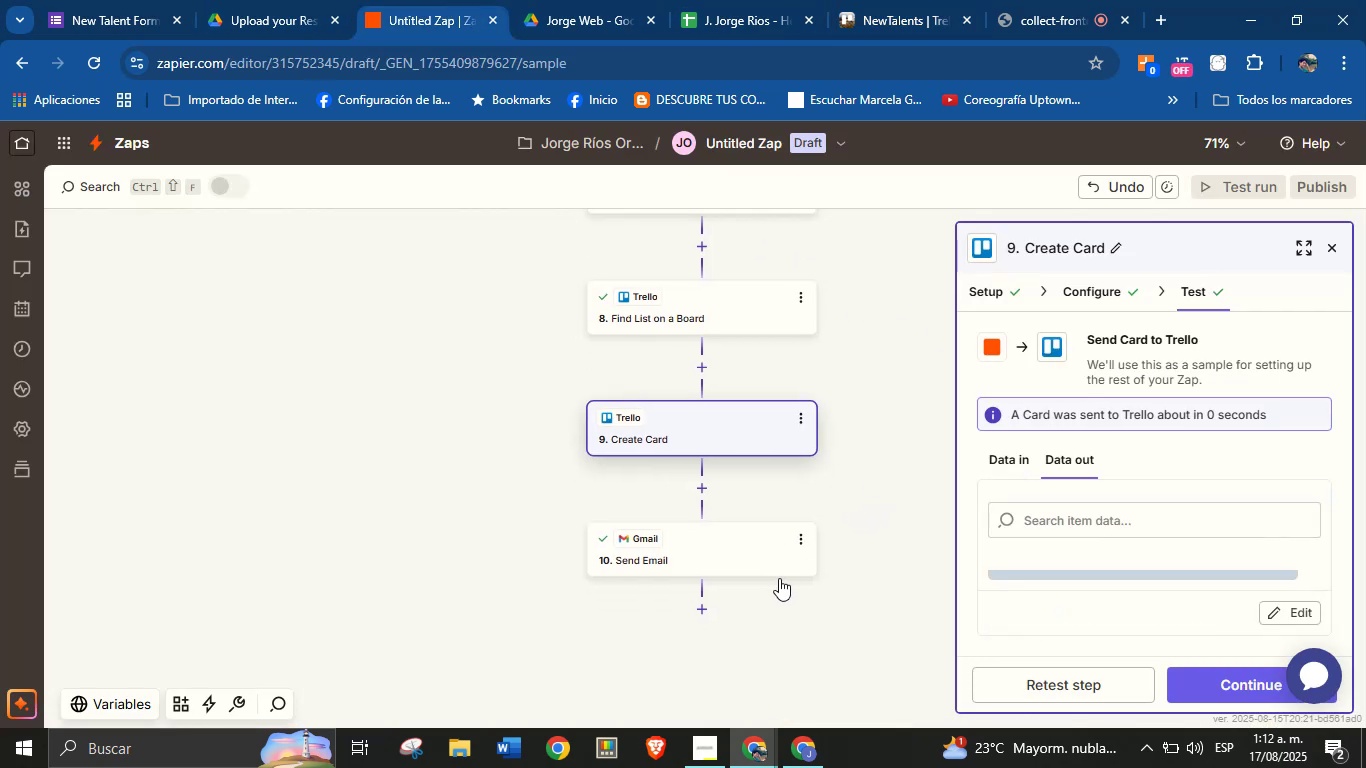 
mouse_move([705, 613])
 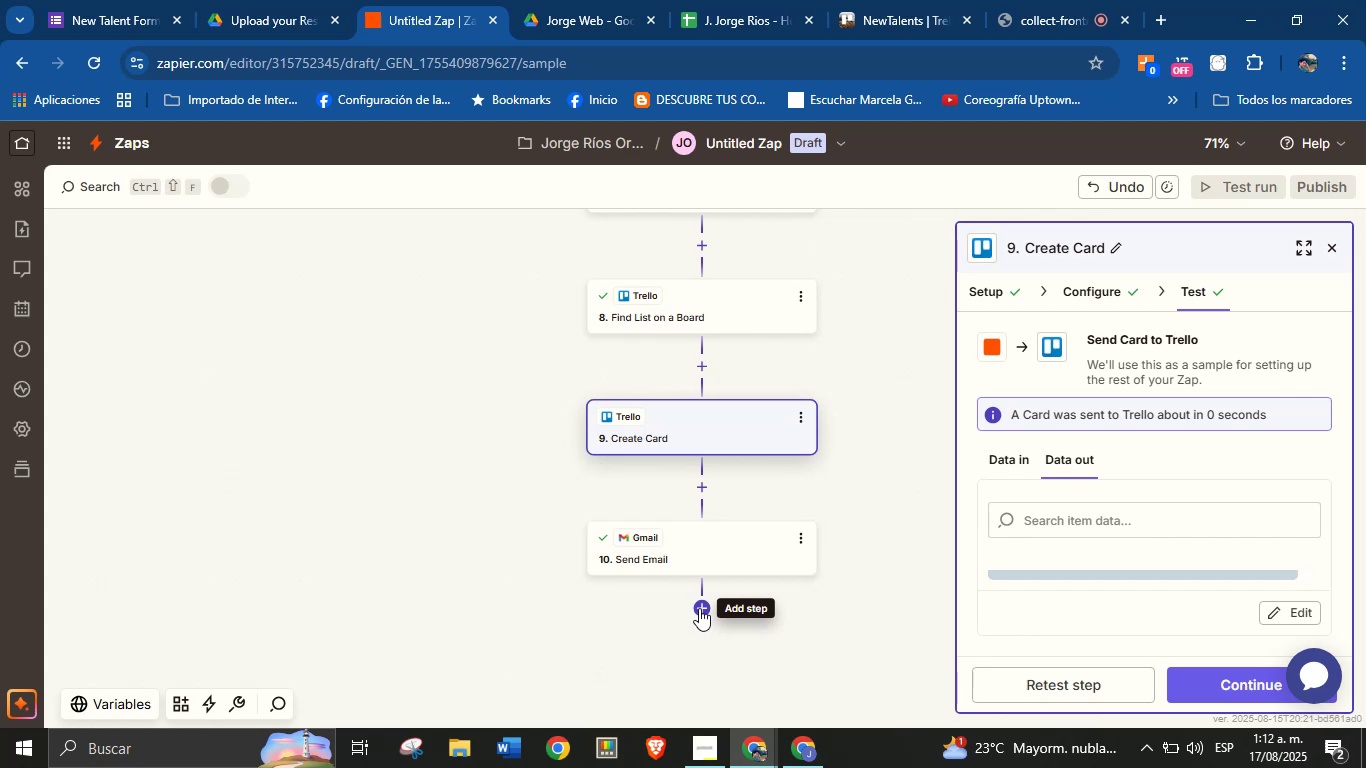 
left_click([700, 607])
 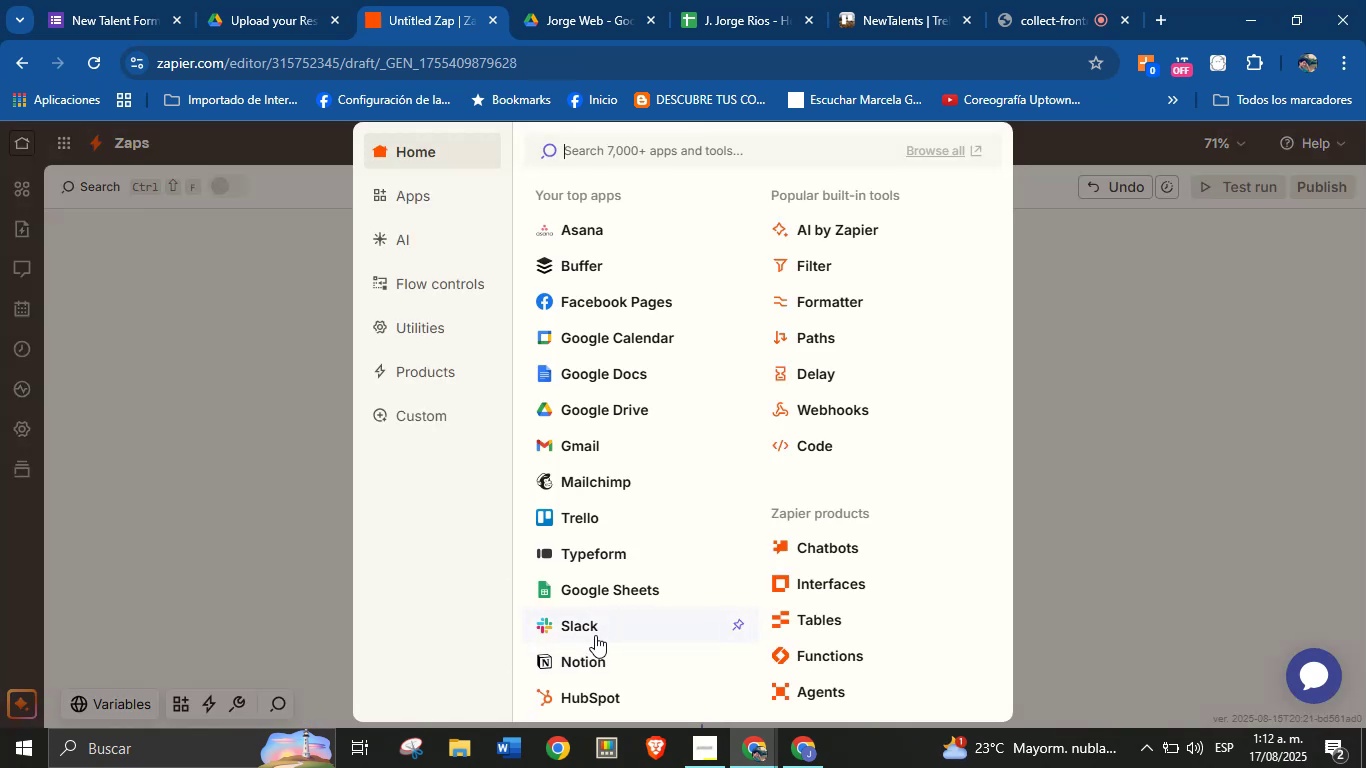 
wait(10.01)
 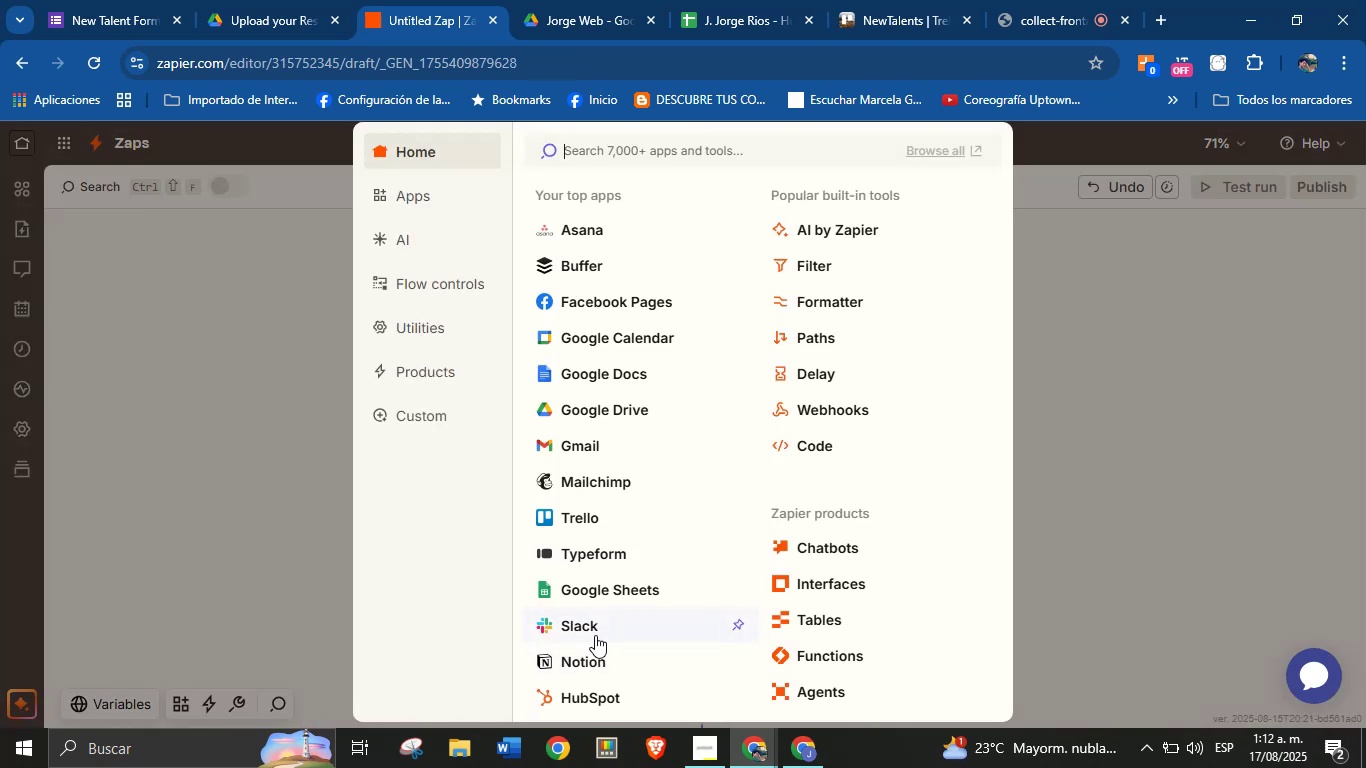 
left_click([593, 626])
 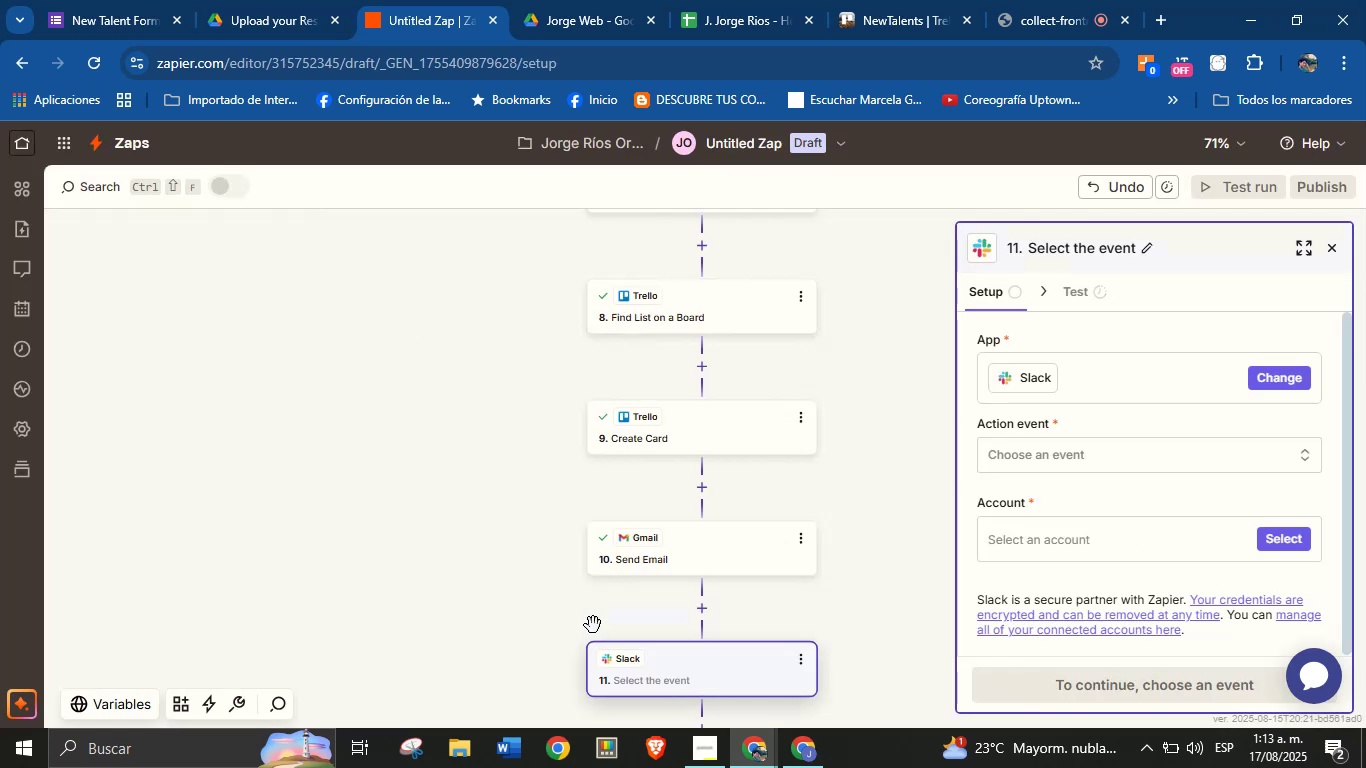 
left_click([1026, 448])
 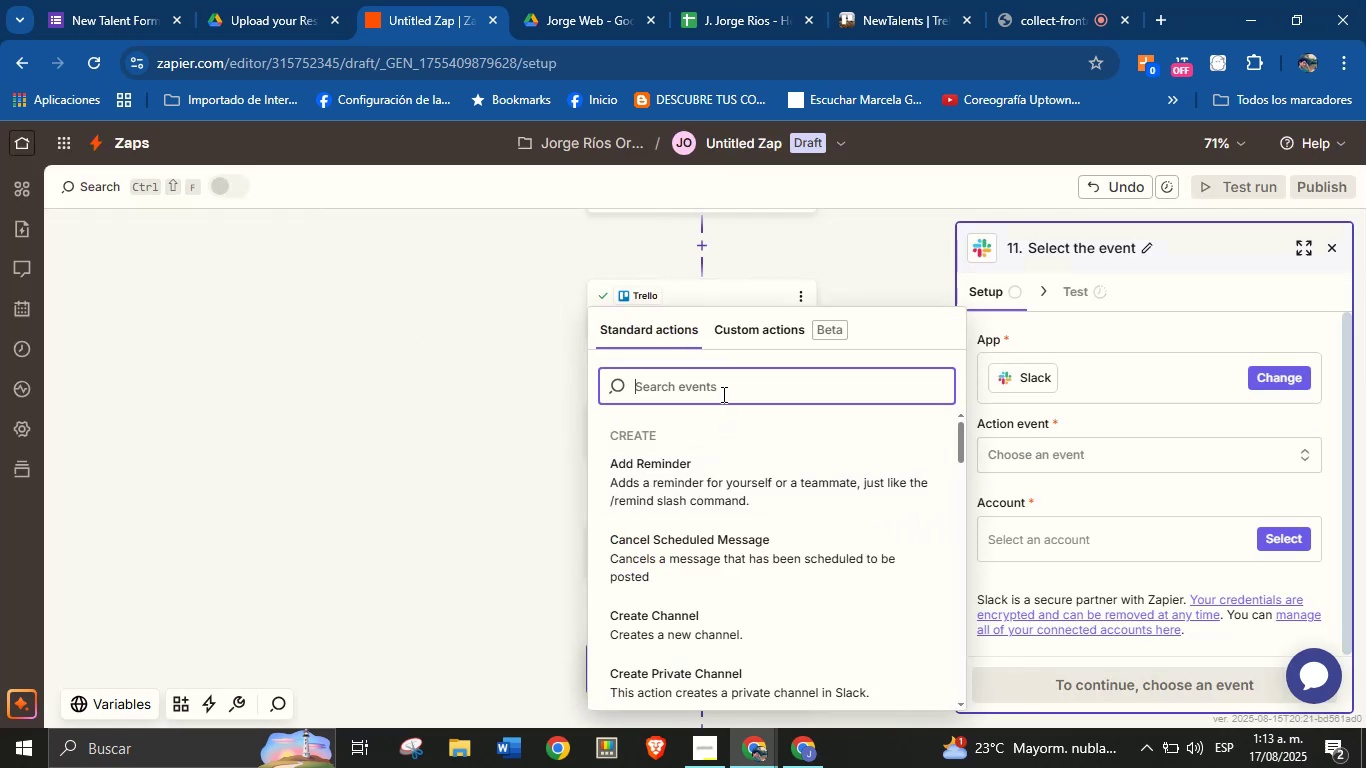 
type(send)
 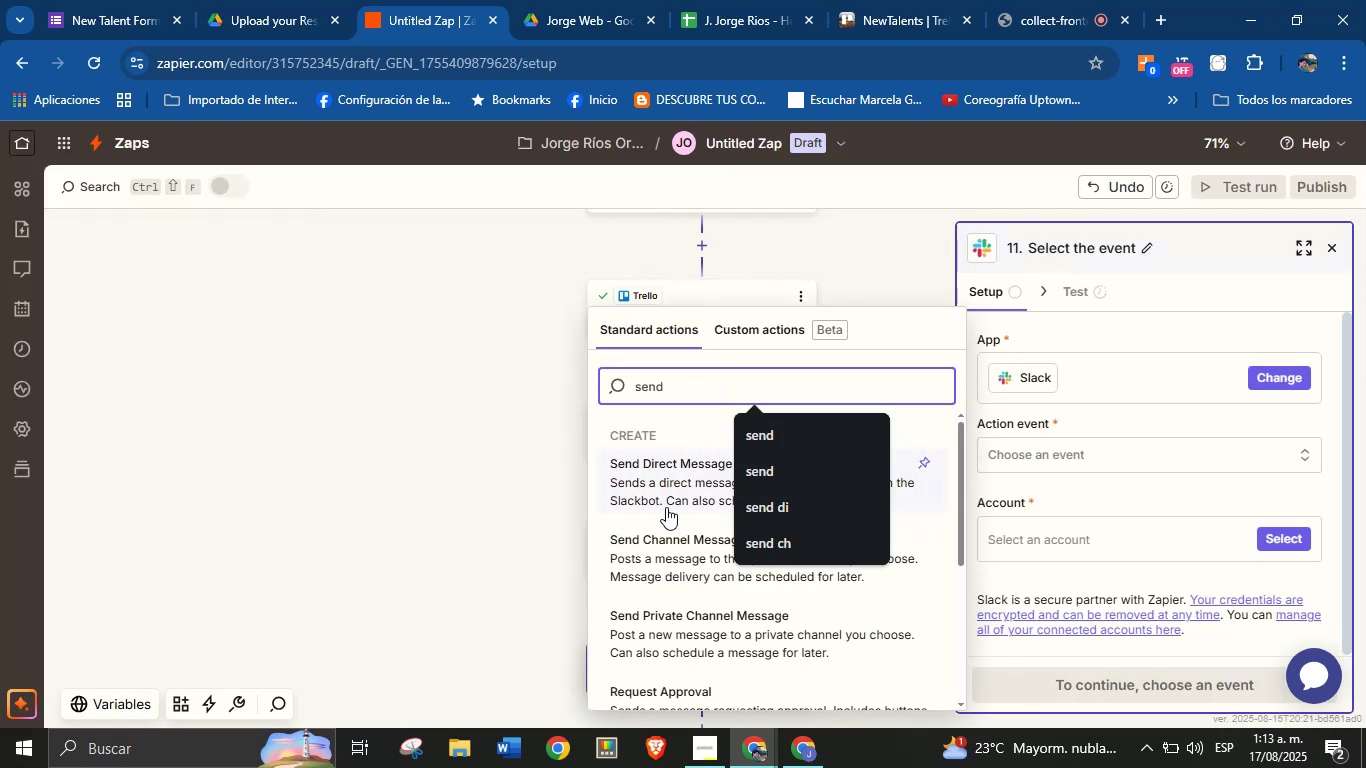 
left_click([678, 538])
 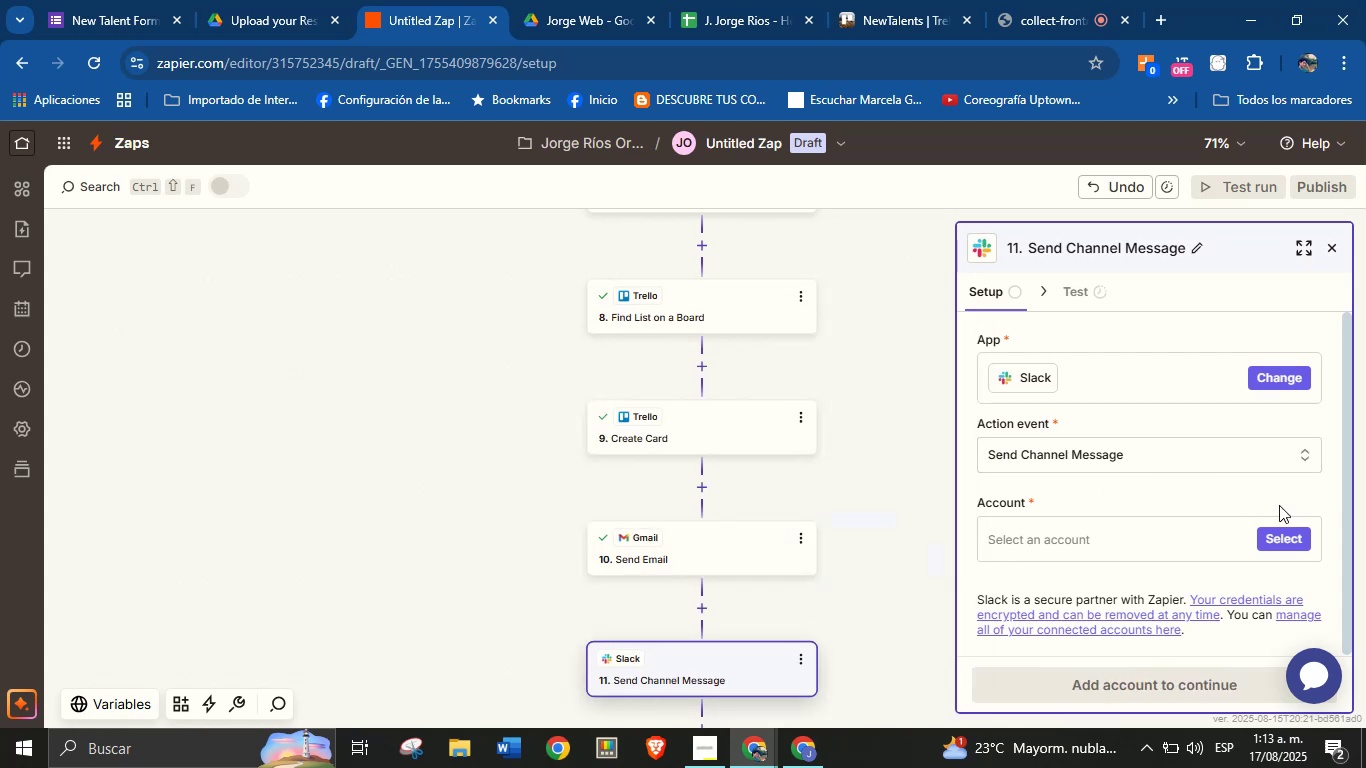 
left_click([1293, 529])
 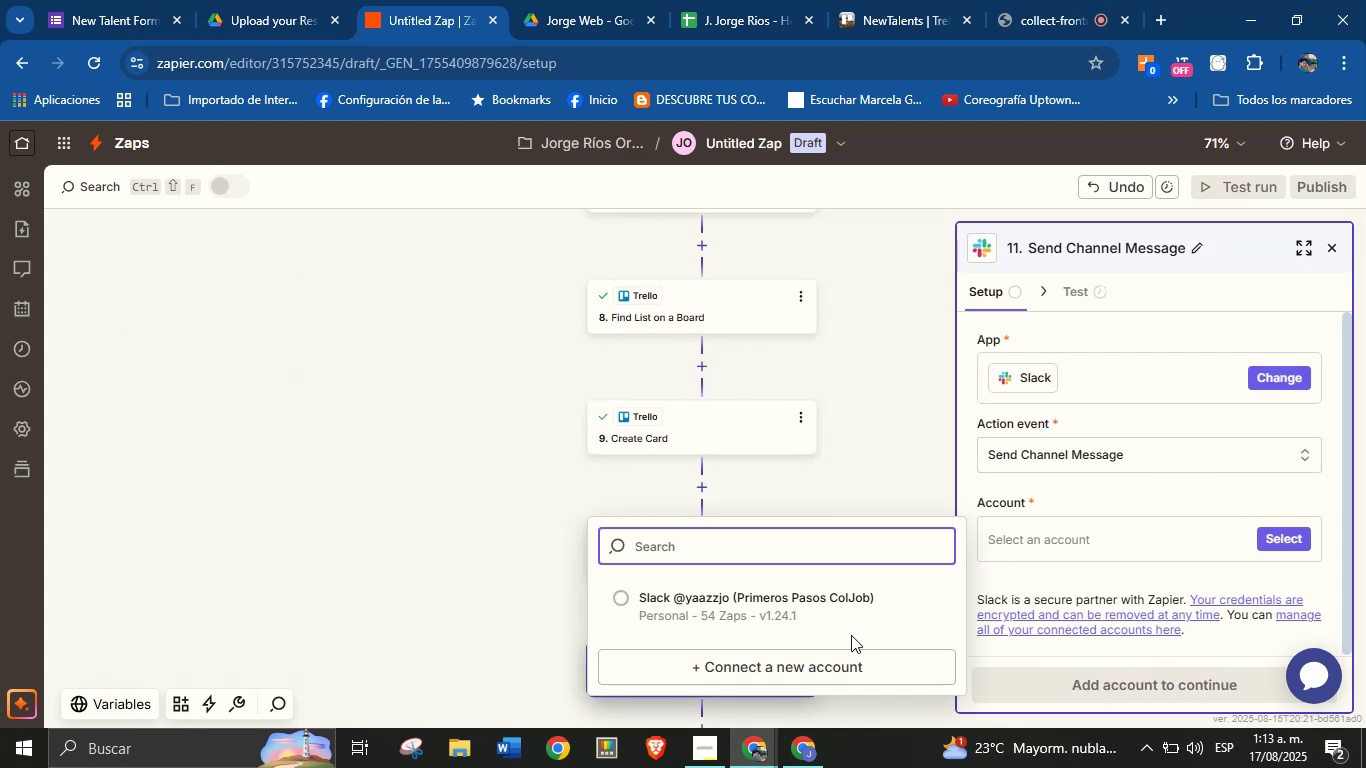 
left_click([848, 621])
 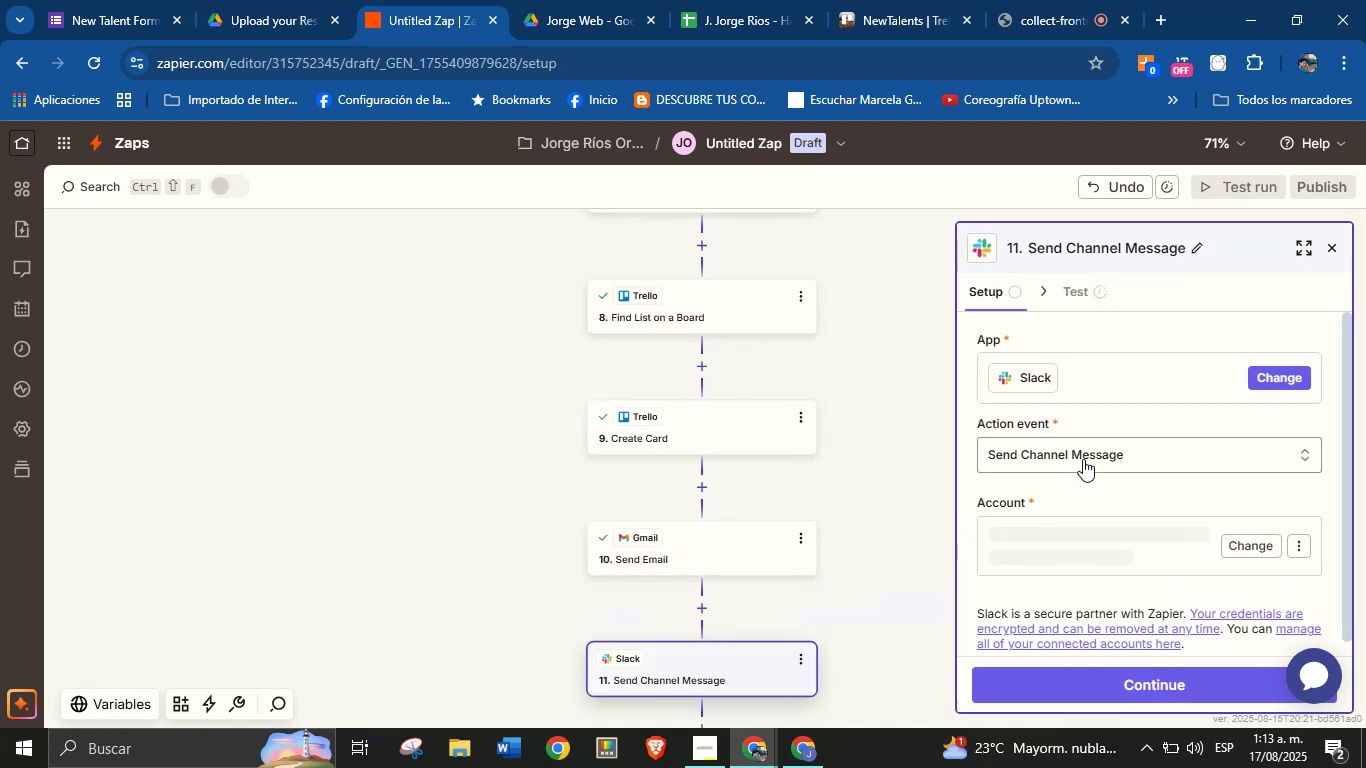 
scroll: coordinate [1101, 477], scroll_direction: down, amount: 2.0
 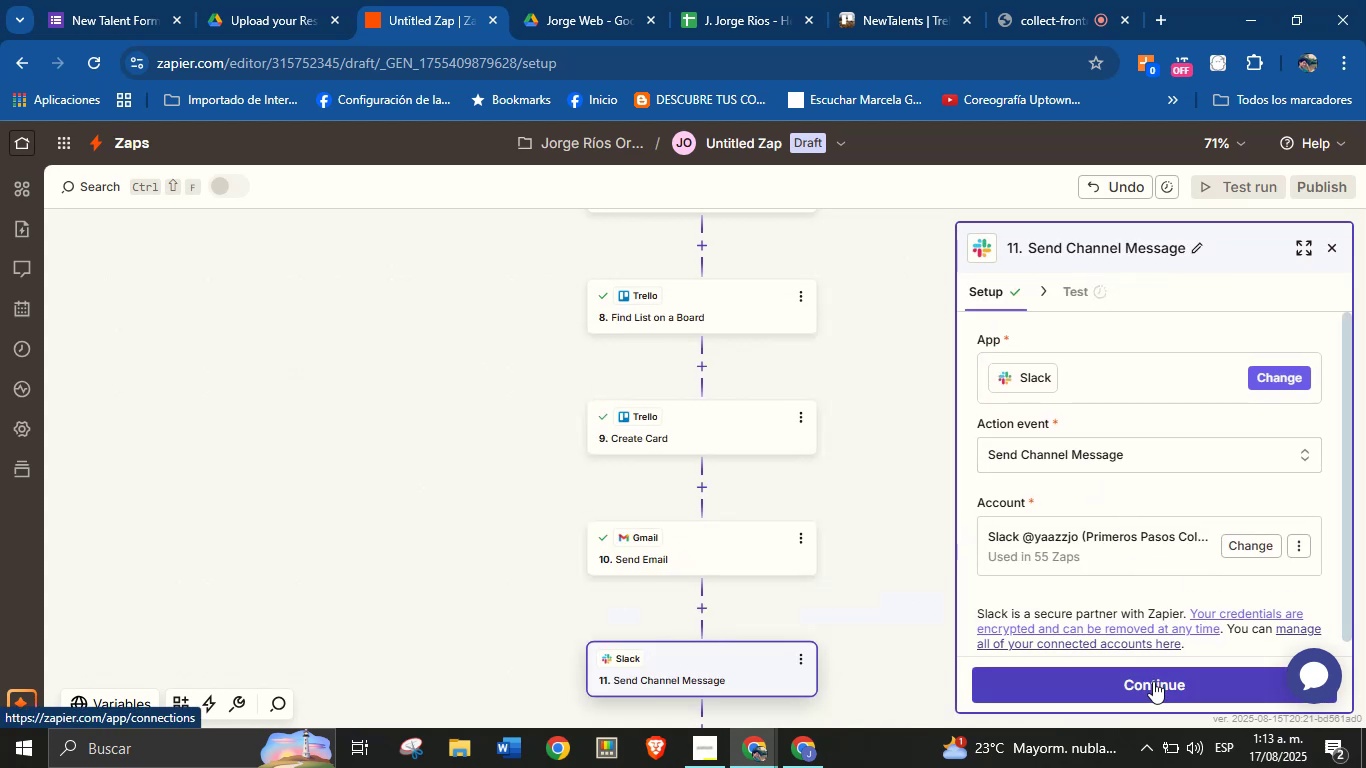 
left_click([1153, 678])
 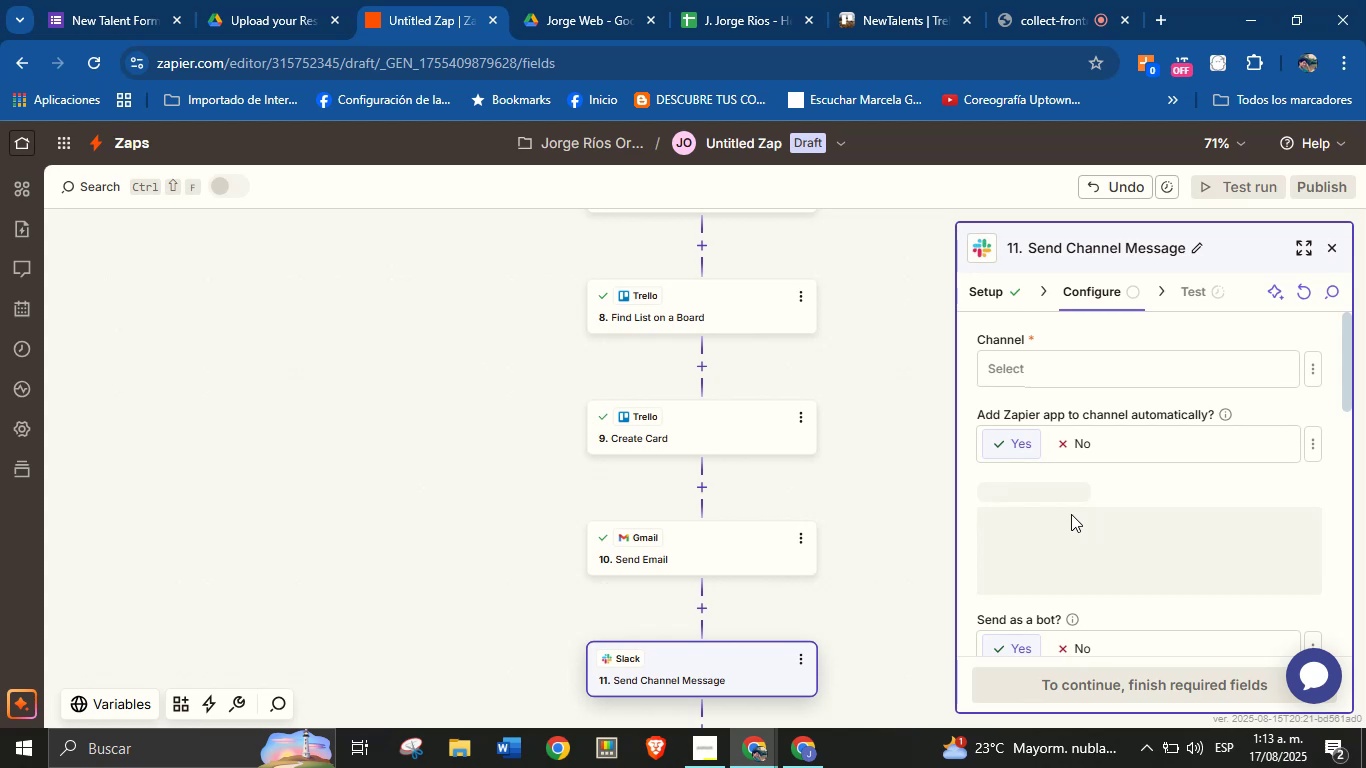 
left_click([1063, 365])
 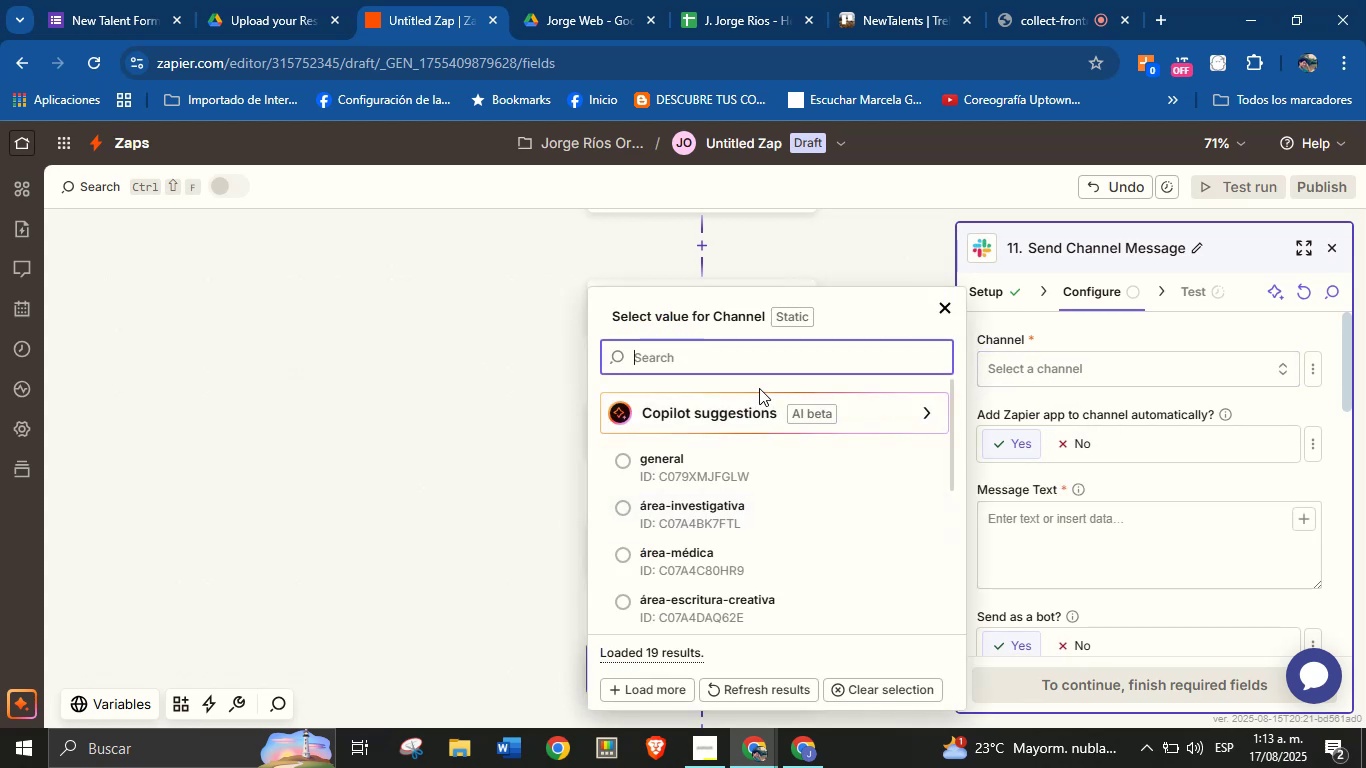 
type(tal)
 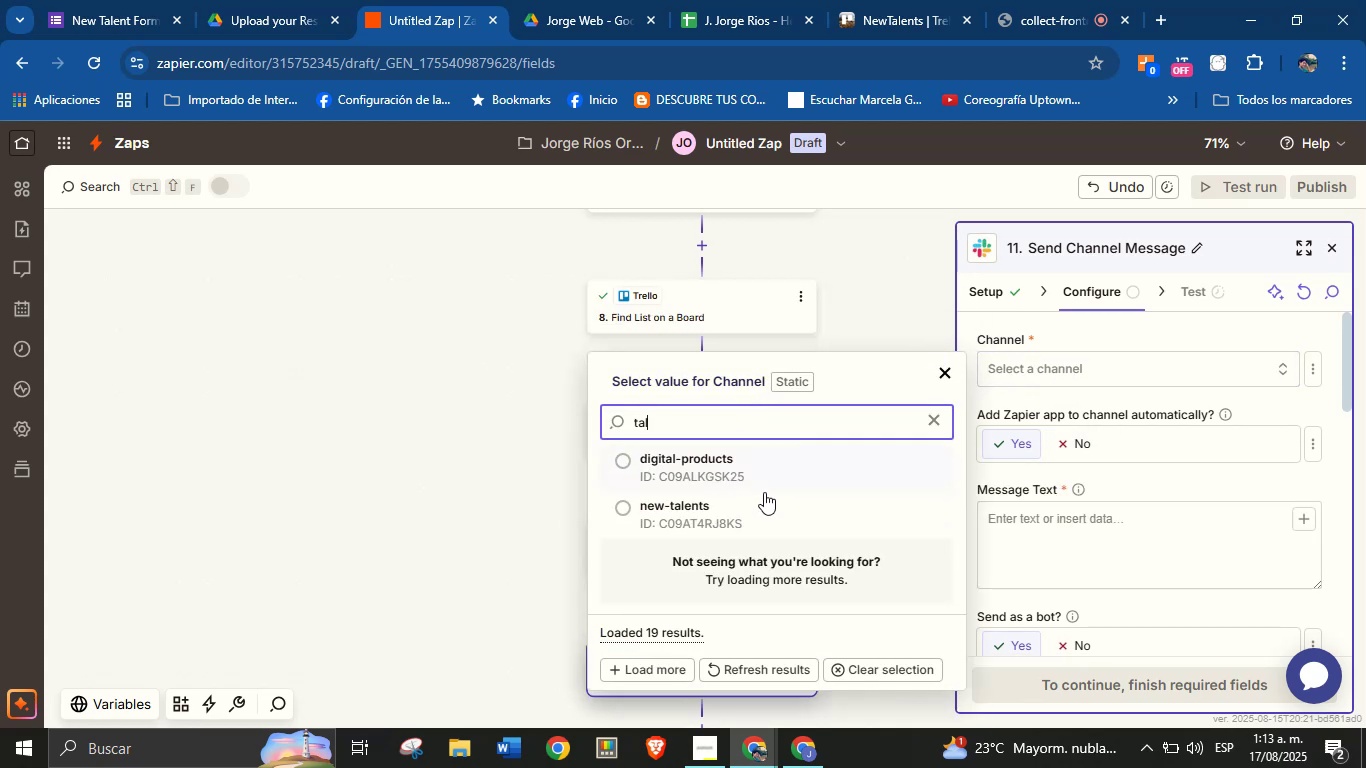 
left_click([762, 508])
 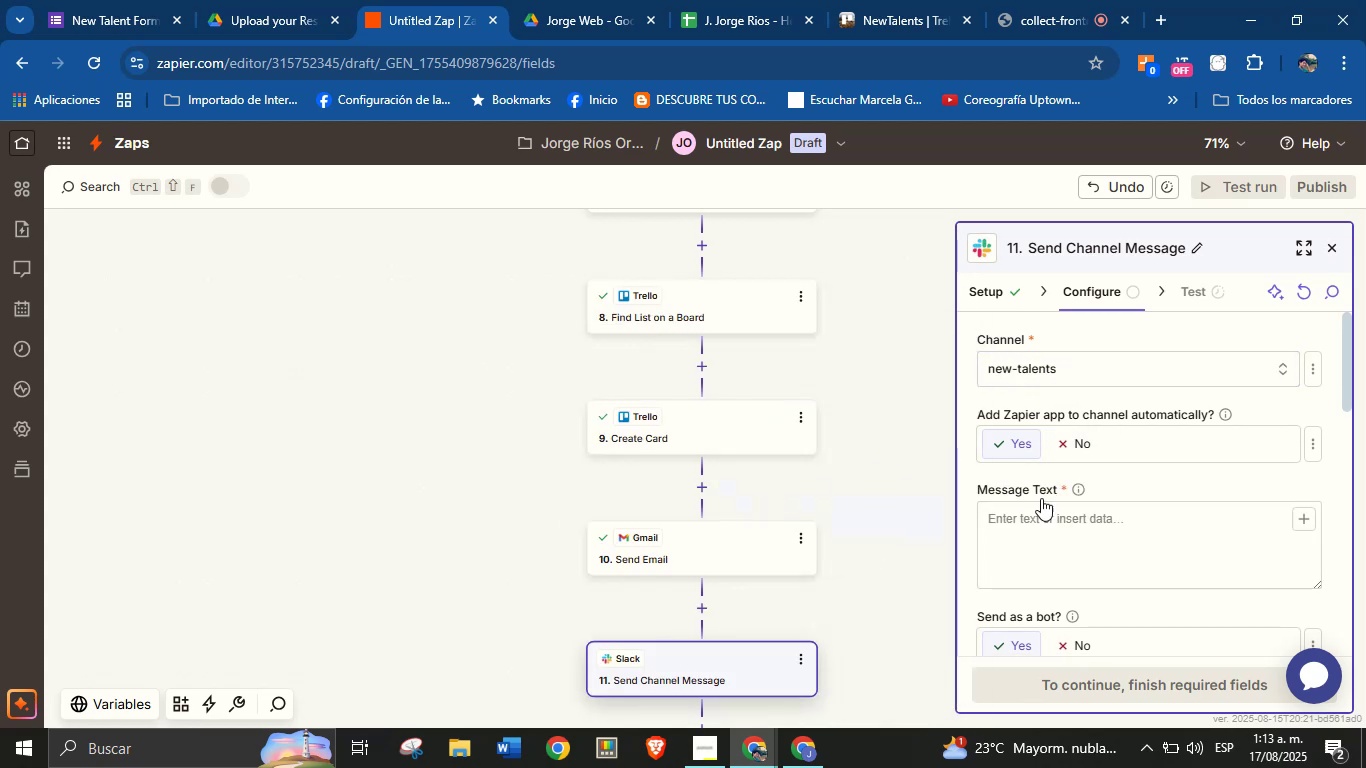 
left_click([1056, 504])
 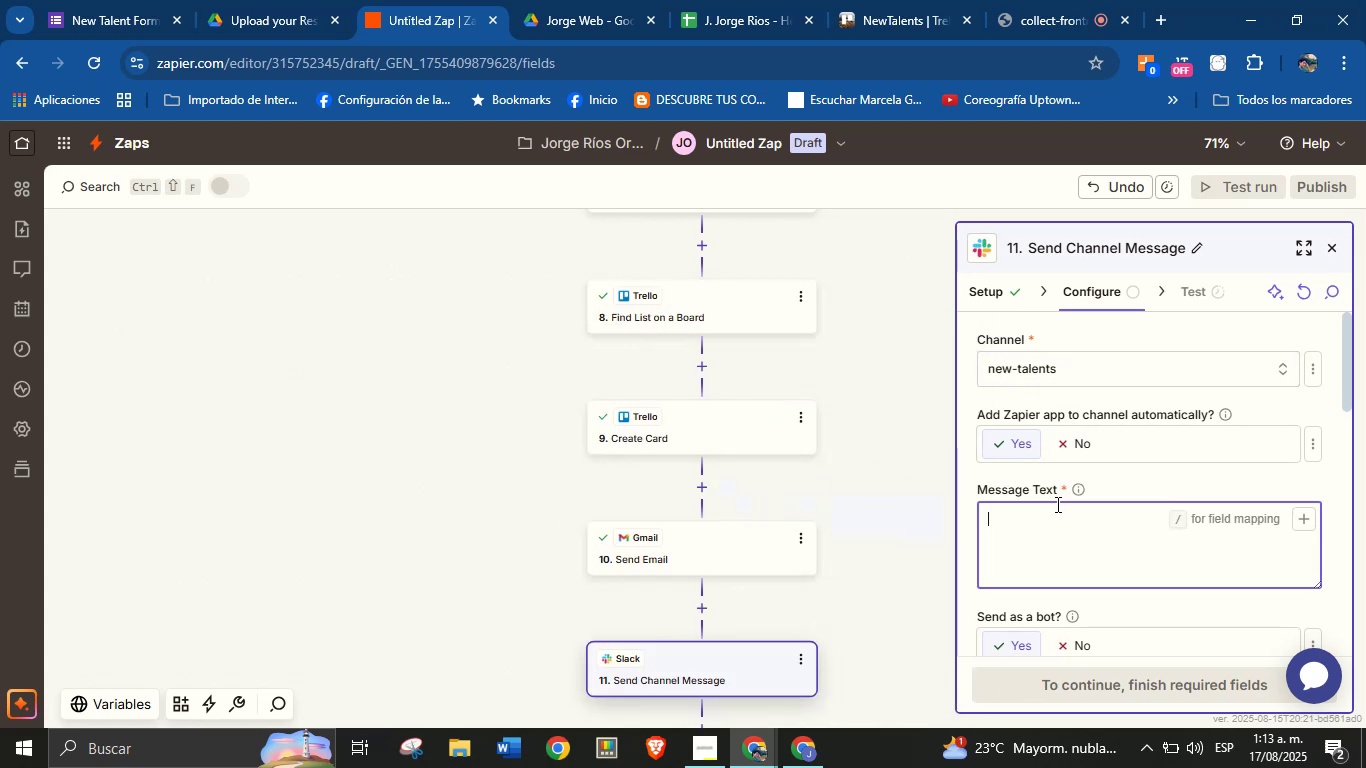 
type(Hello Team!)
 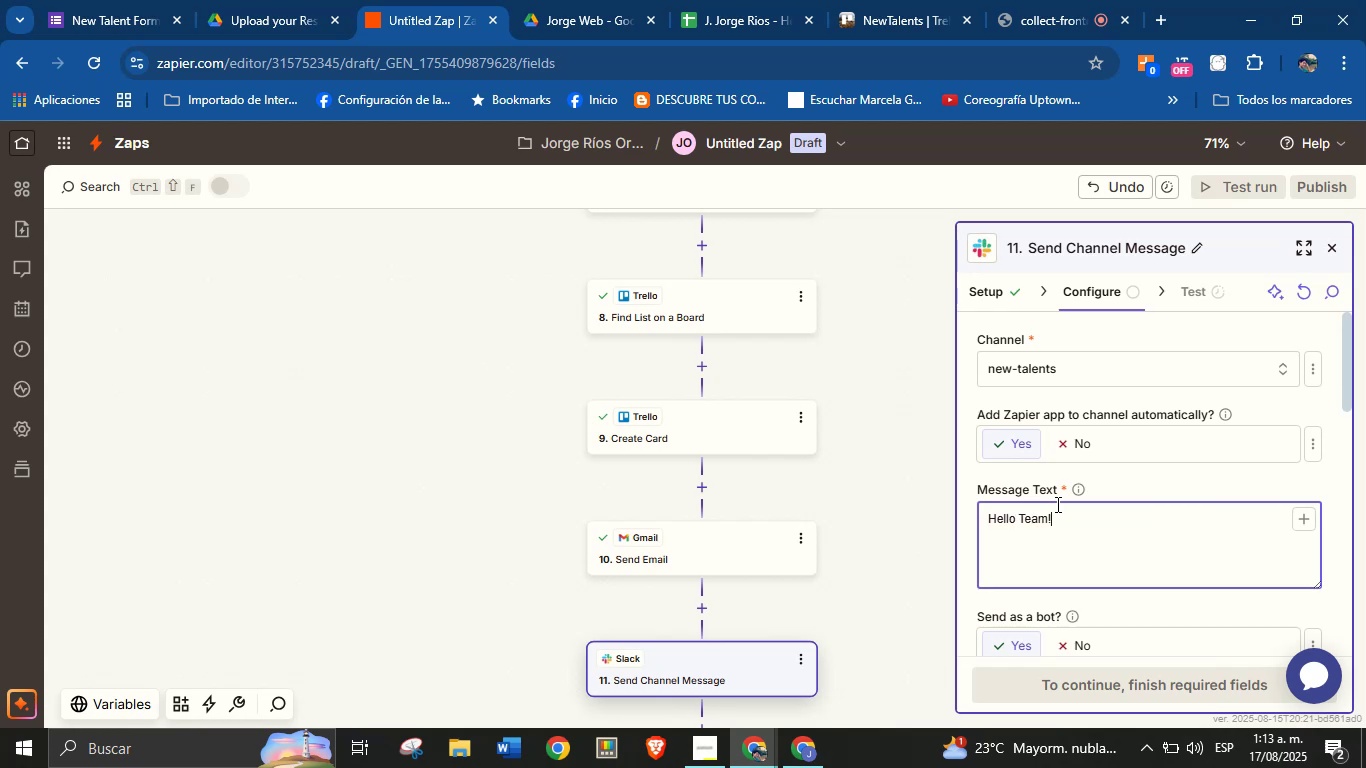 
 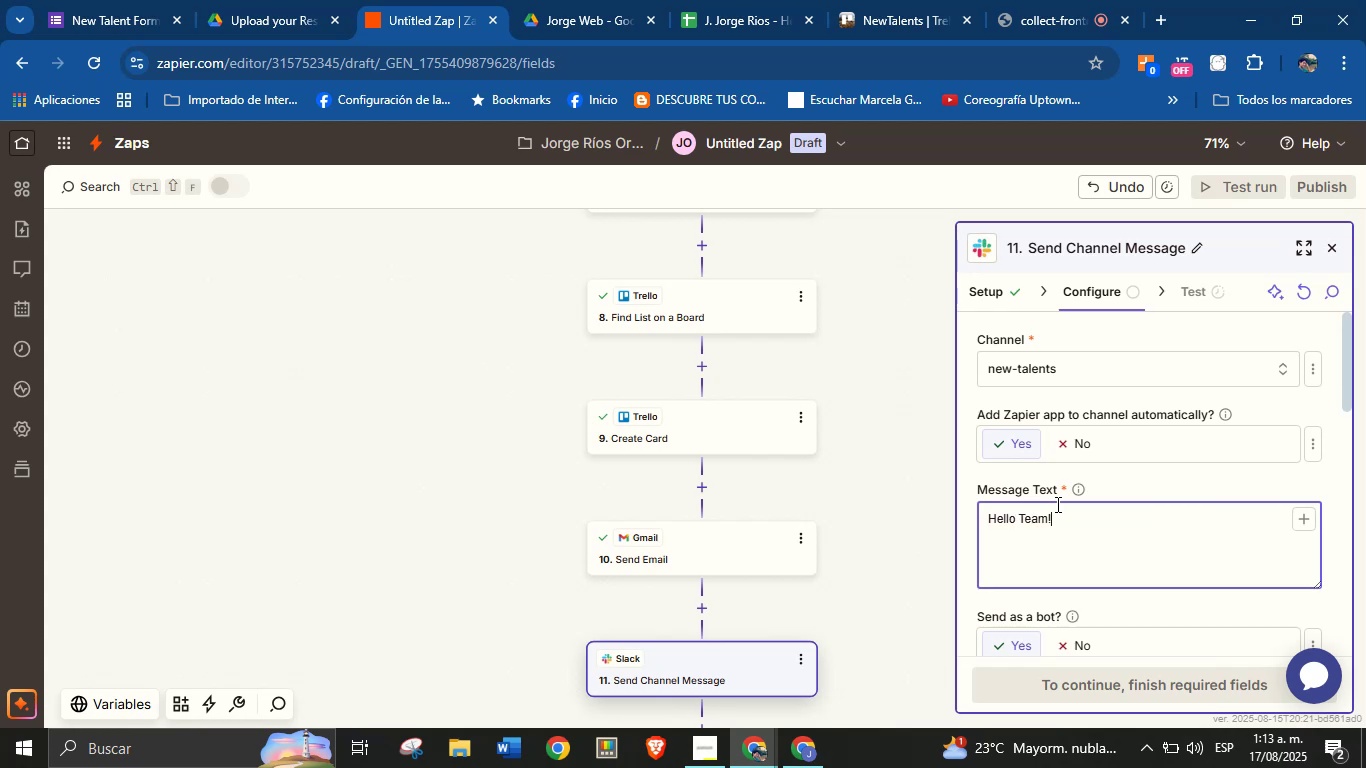 
key(Enter)
 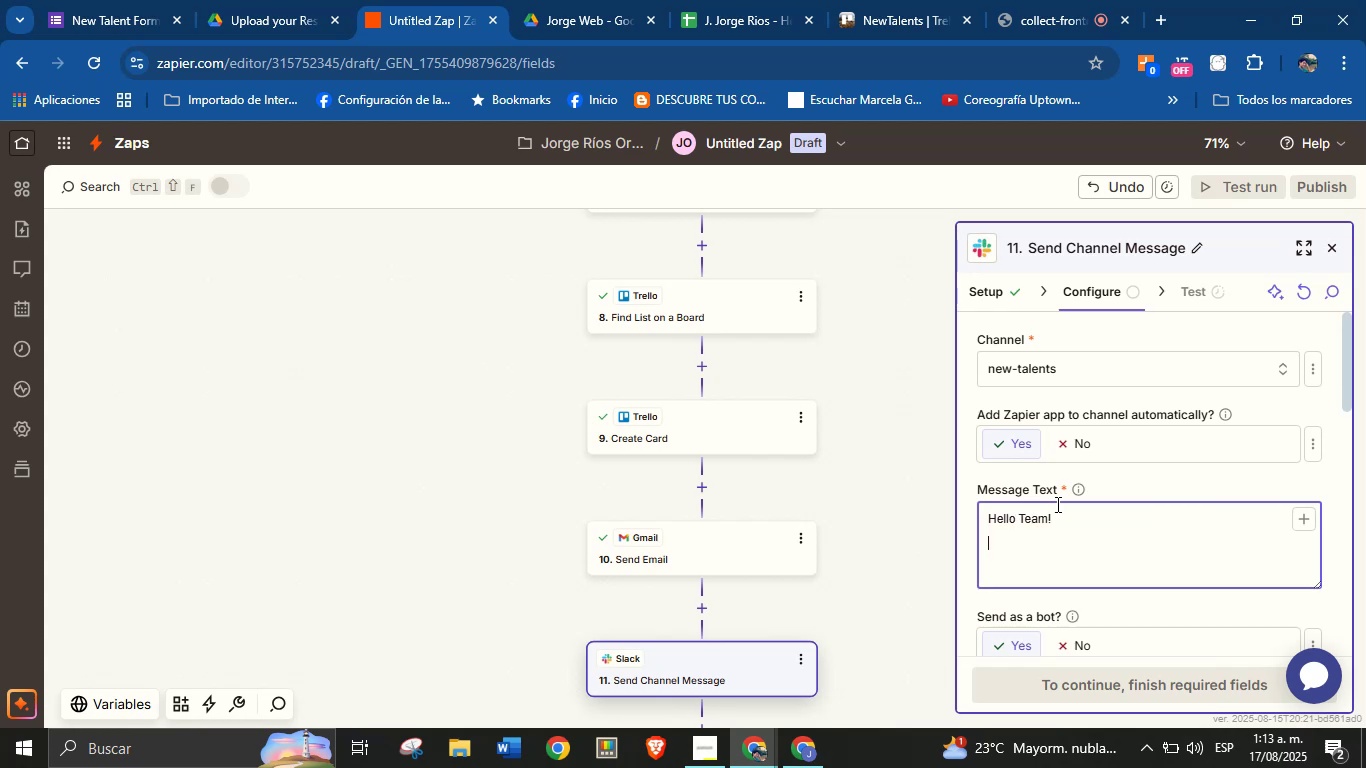 
type(There is a new talent.)
 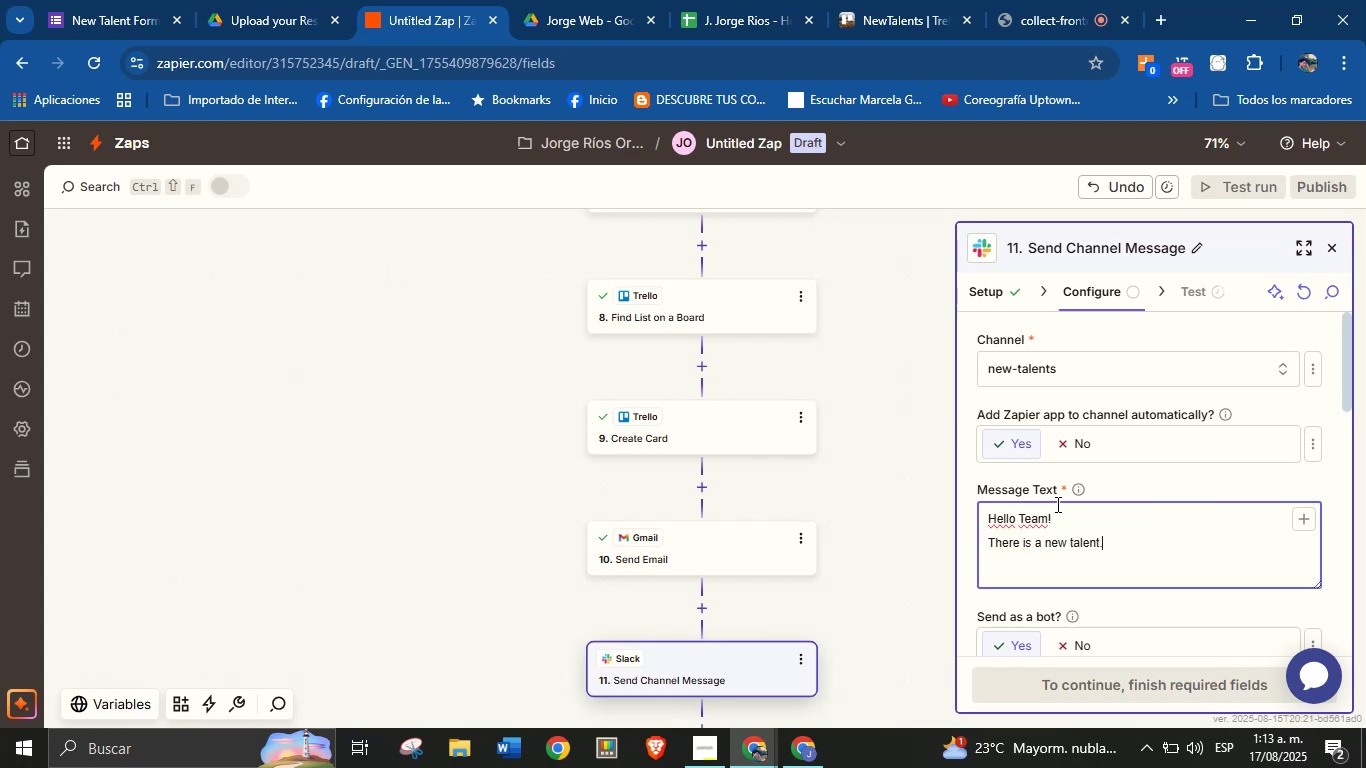 
key(Enter)
 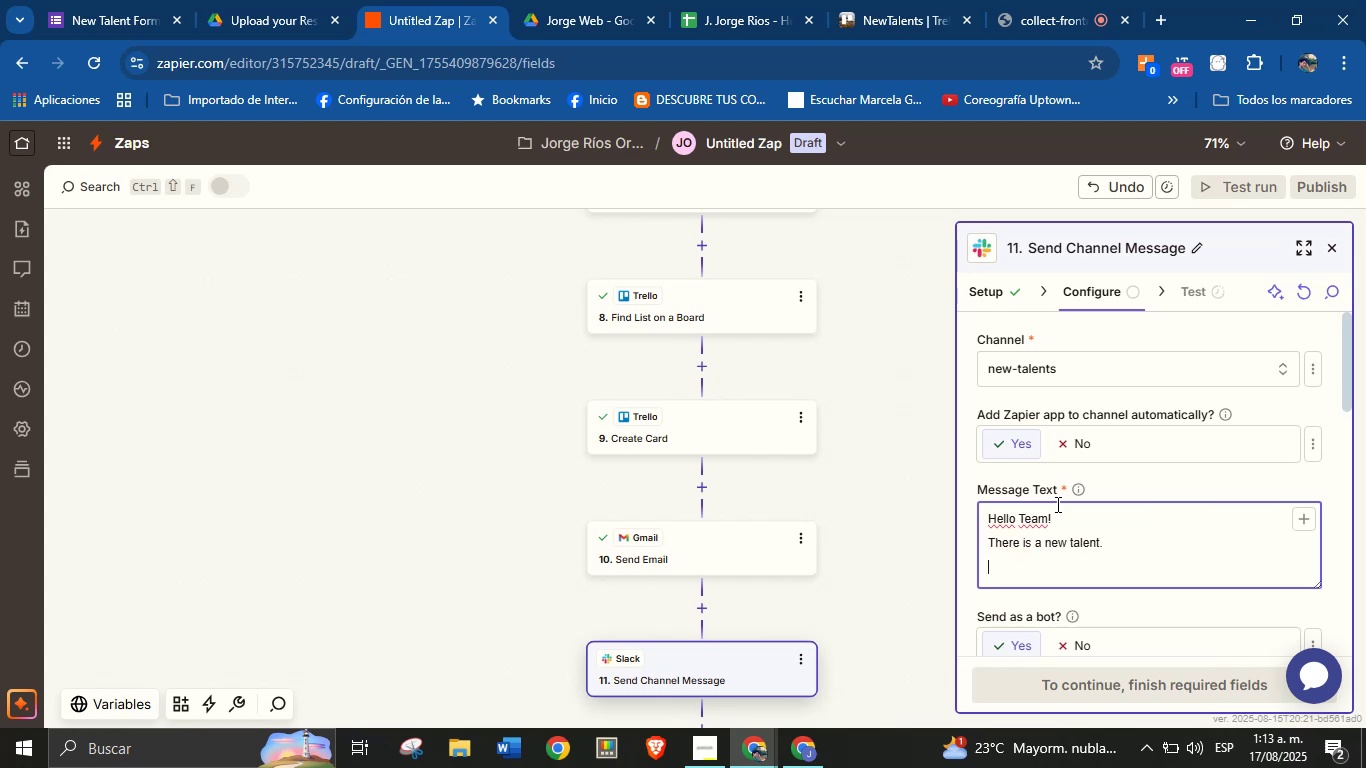 
type(View the details here> )
 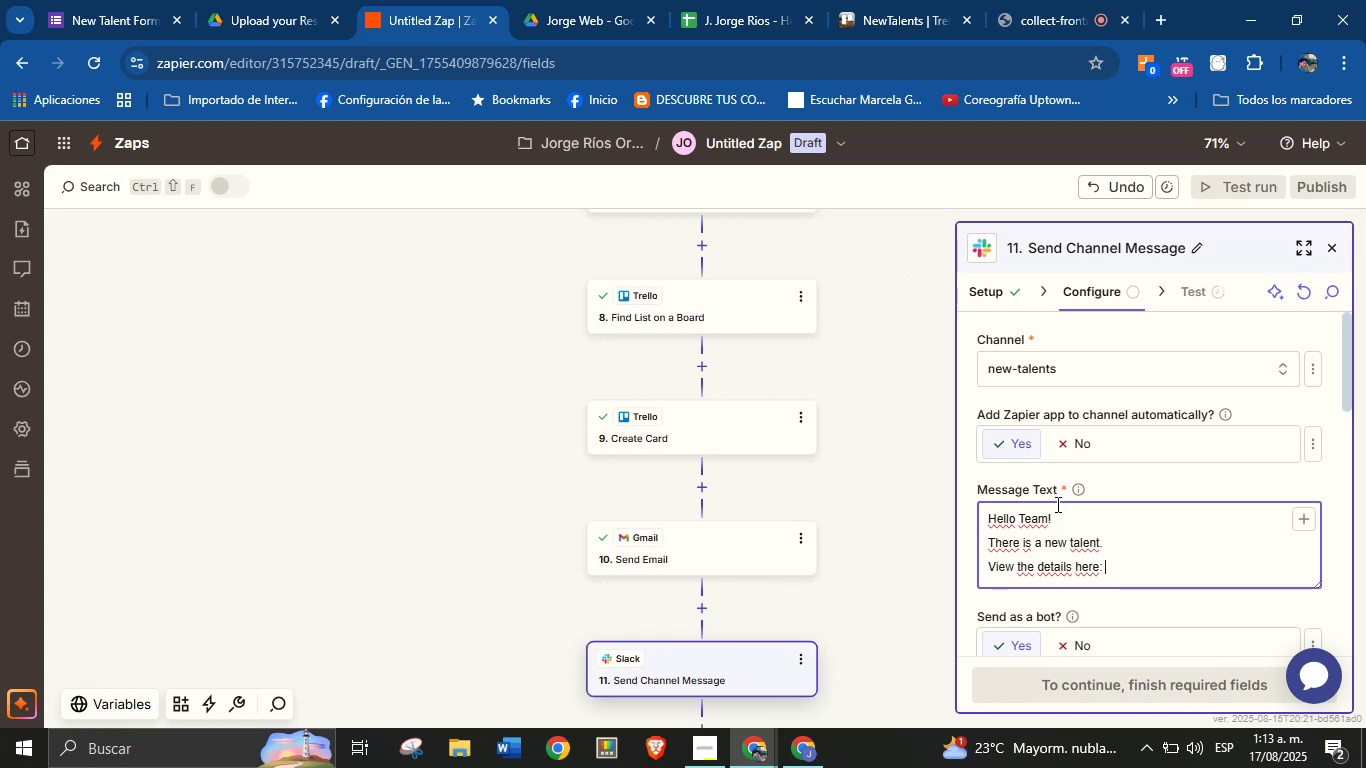 
left_click([1294, 522])
 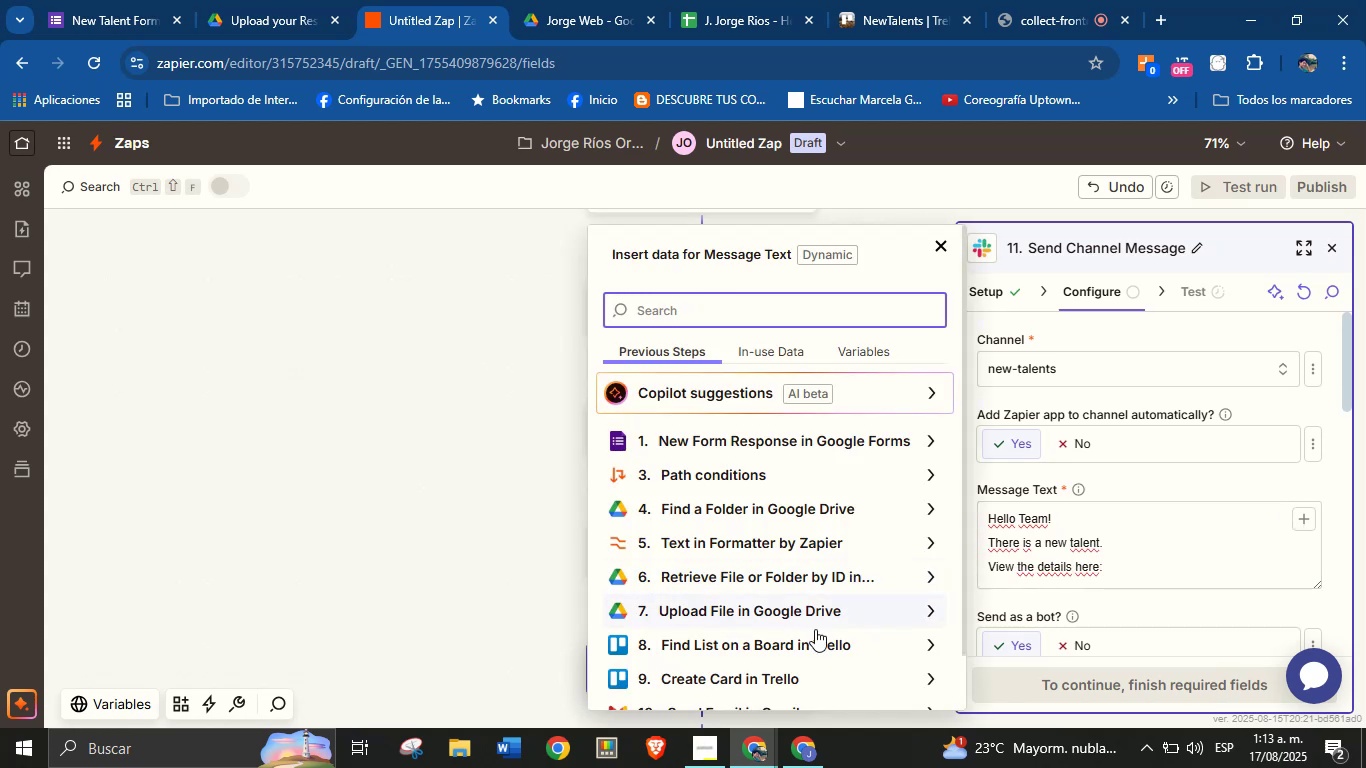 
scroll: coordinate [841, 627], scroll_direction: down, amount: 2.0
 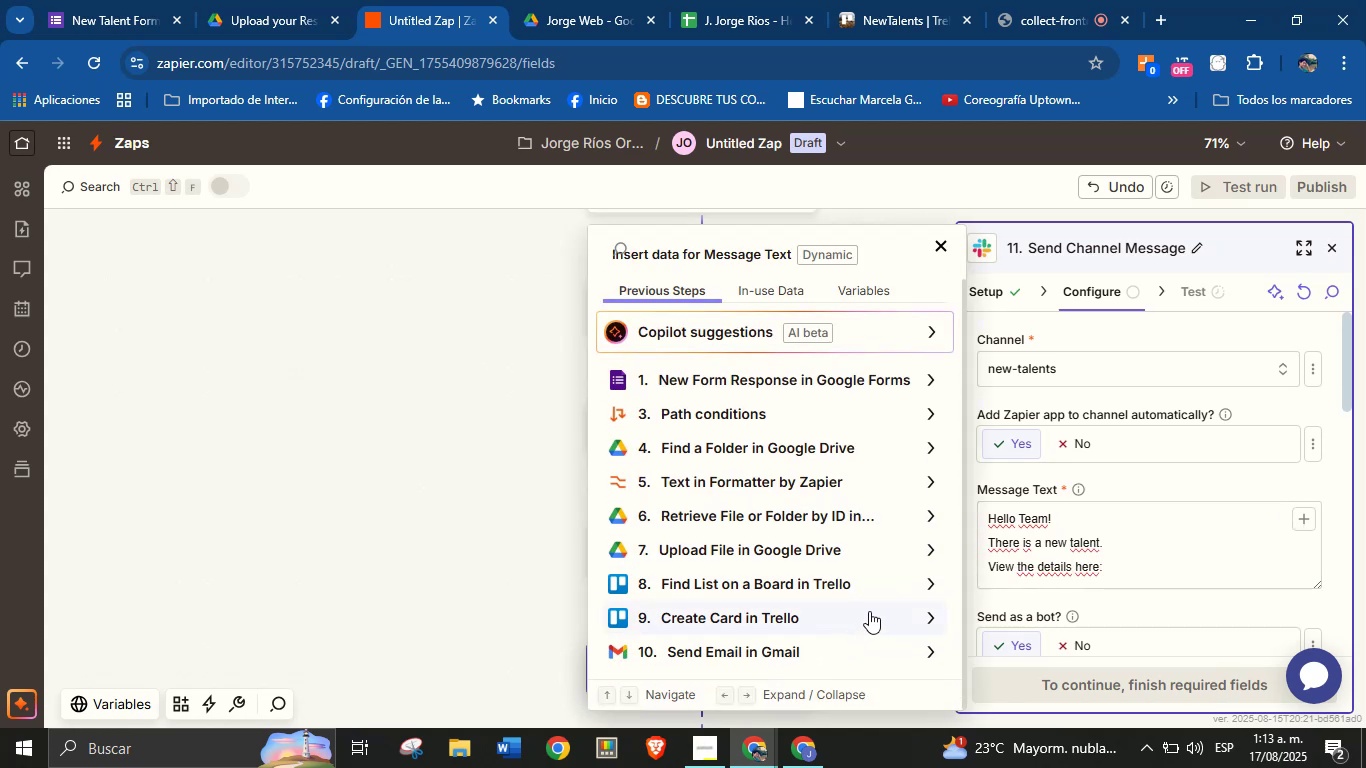 
left_click([873, 608])
 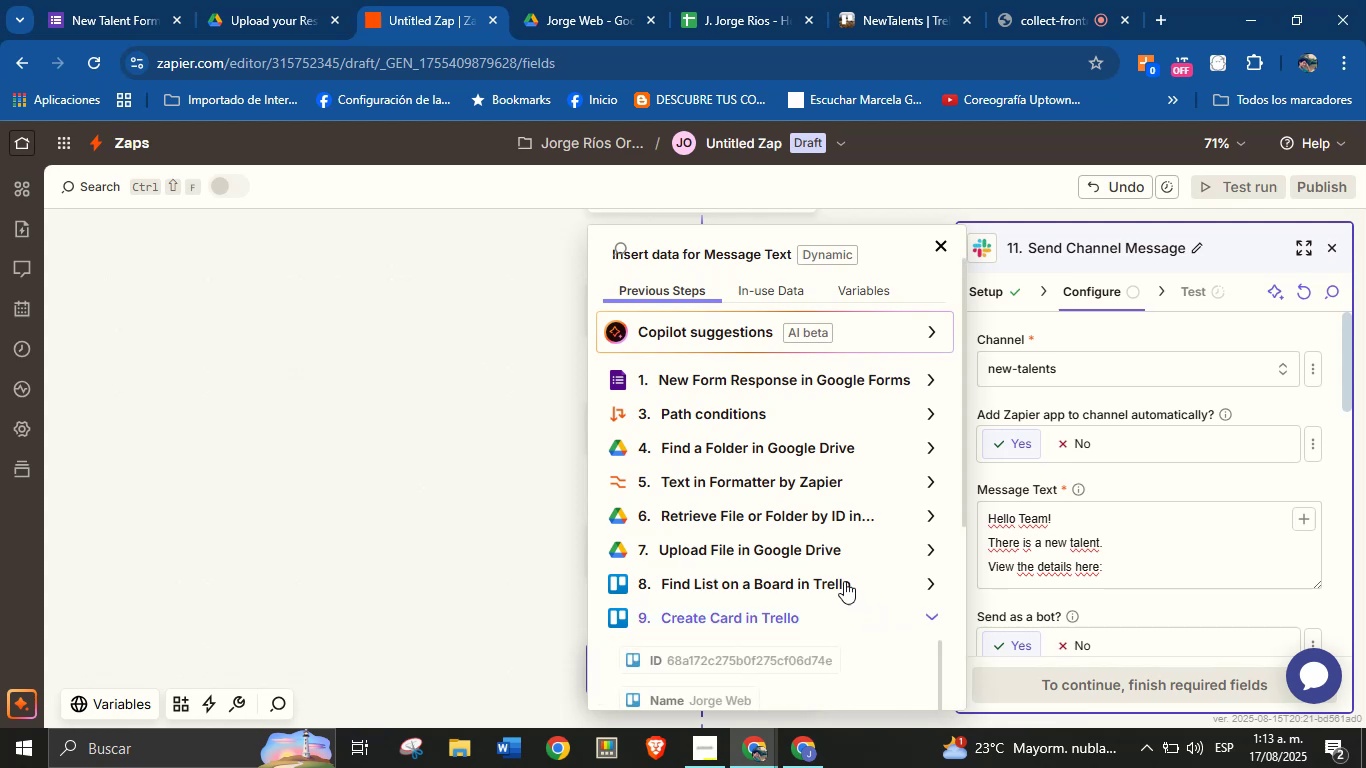 
scroll: coordinate [800, 538], scroll_direction: down, amount: 2.0
 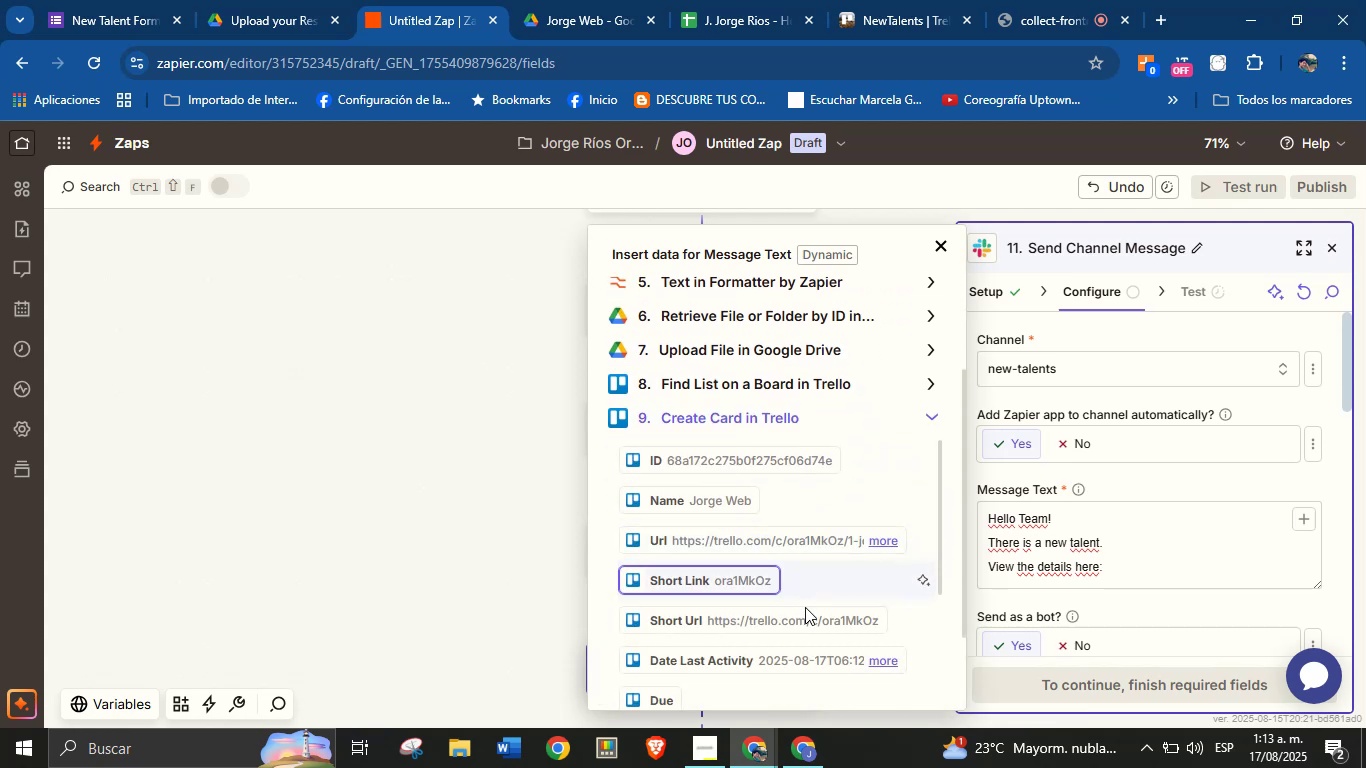 
left_click([804, 614])
 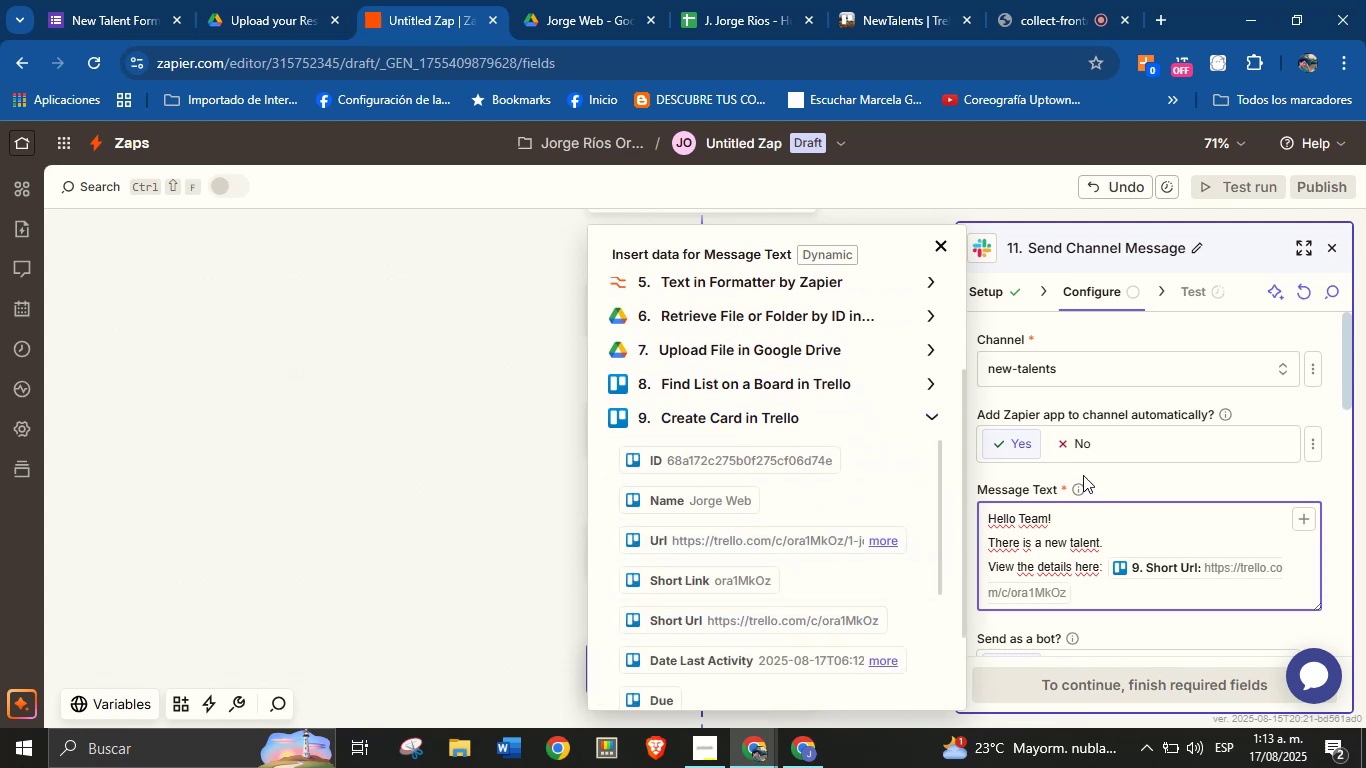 
left_click([1099, 481])
 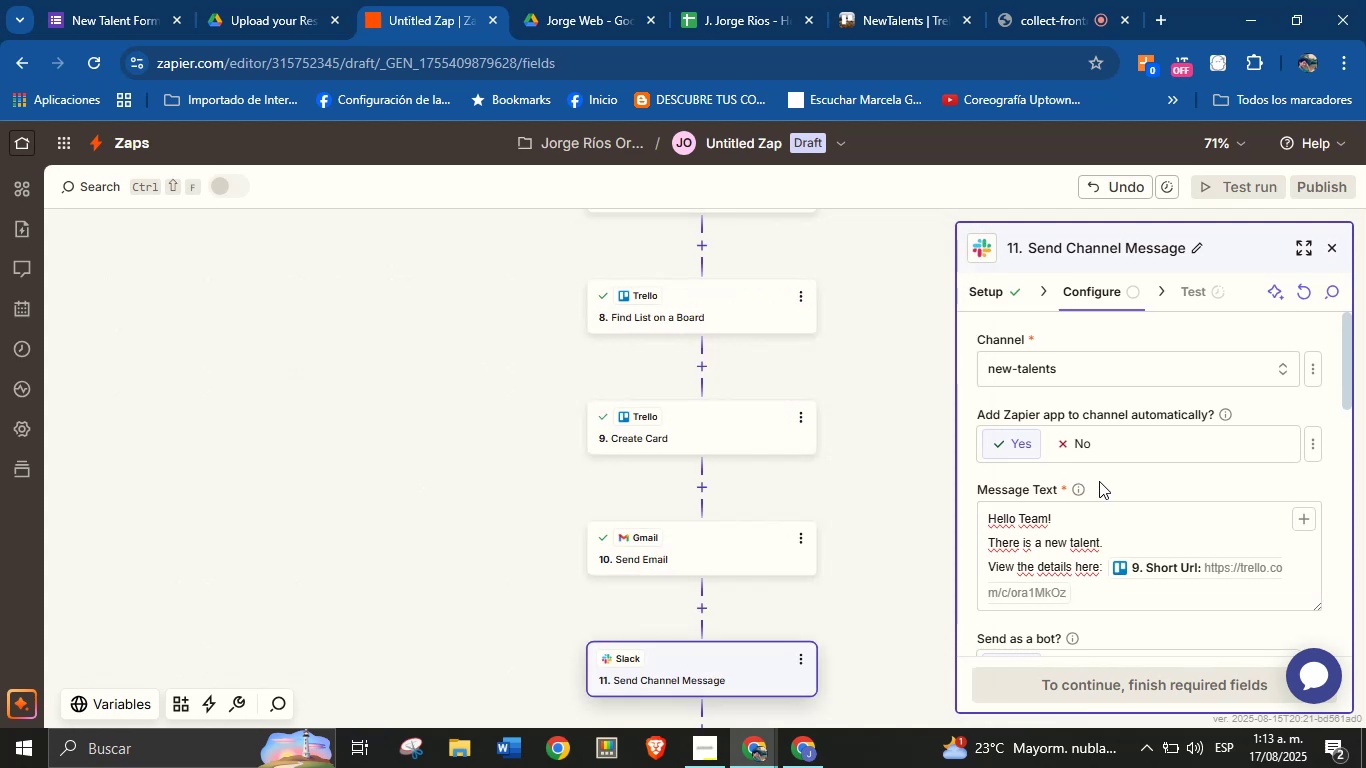 
scroll: coordinate [1108, 464], scroll_direction: down, amount: 2.0
 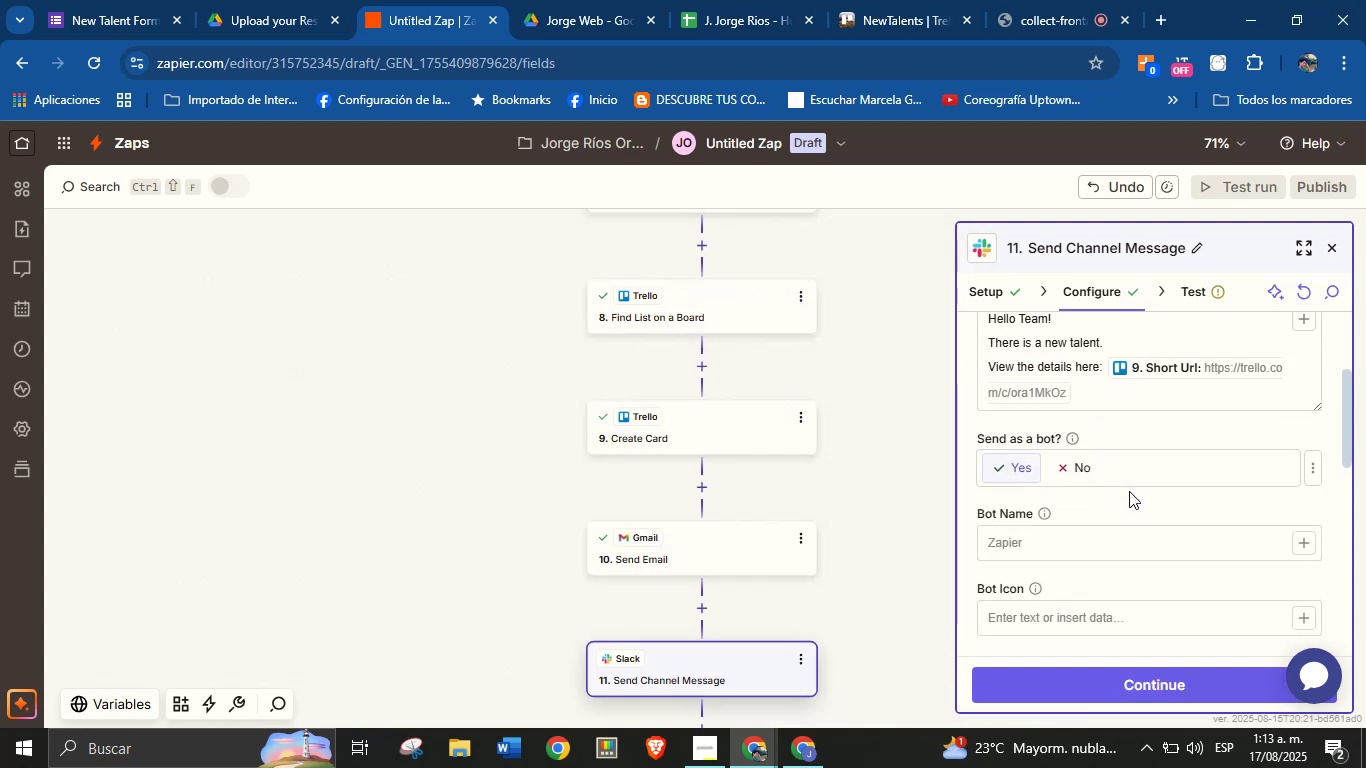 
left_click([1116, 535])
 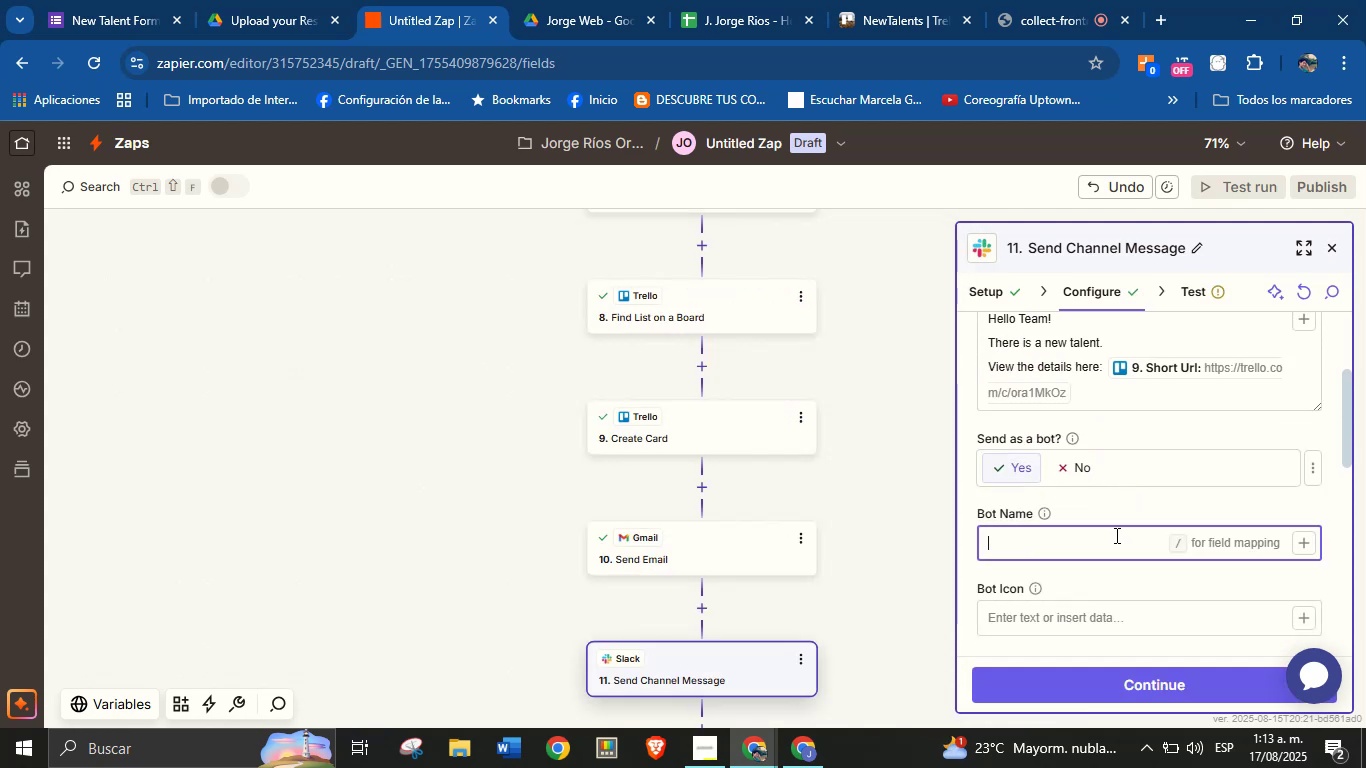 
type(Orenji from ColJob)
 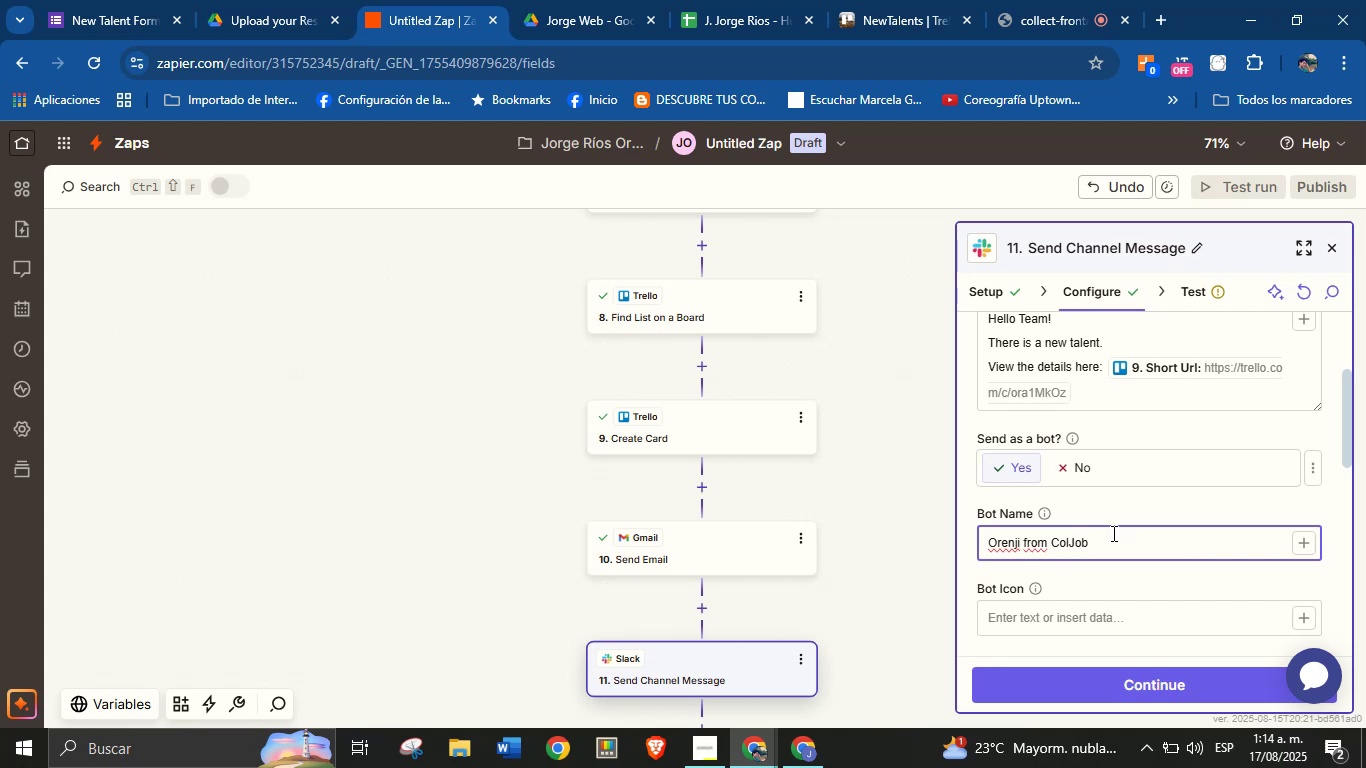 
left_click([1123, 499])
 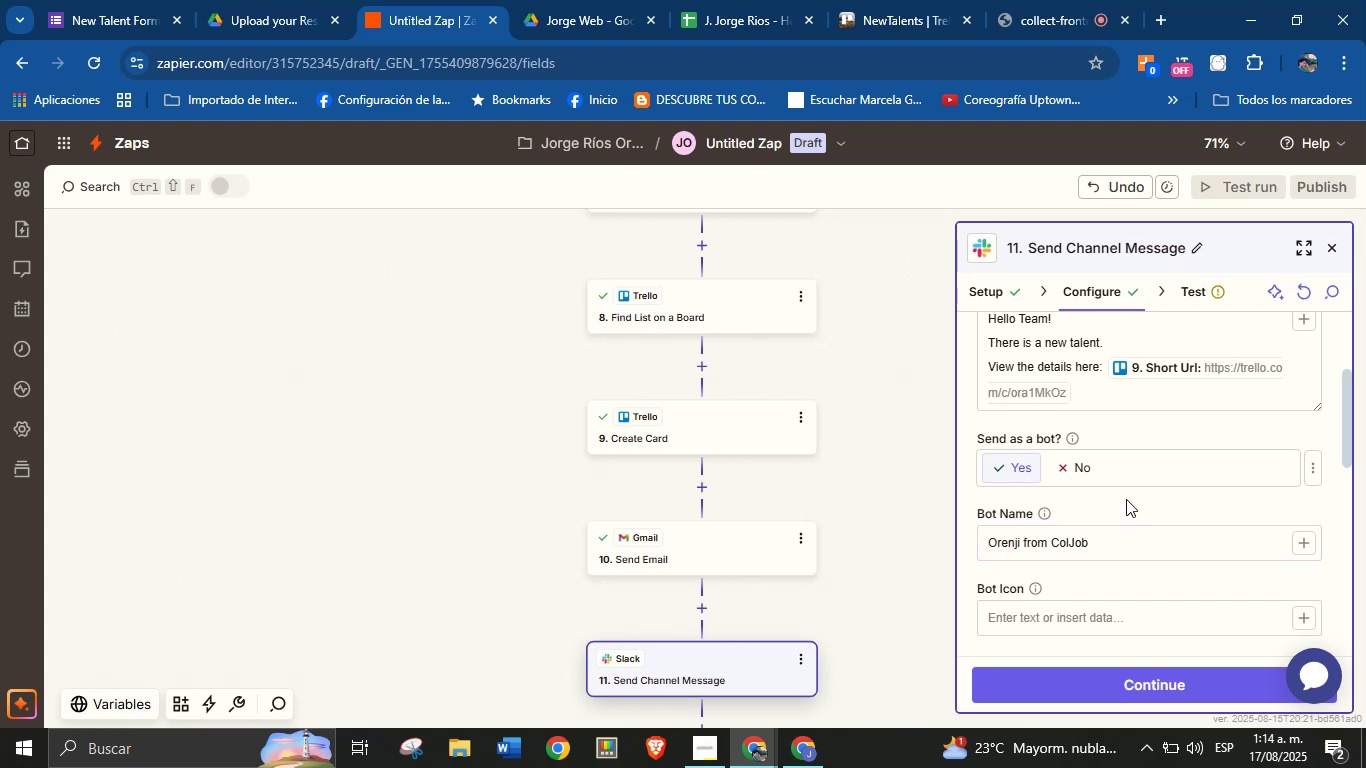 
scroll: coordinate [1136, 502], scroll_direction: down, amount: 7.0
 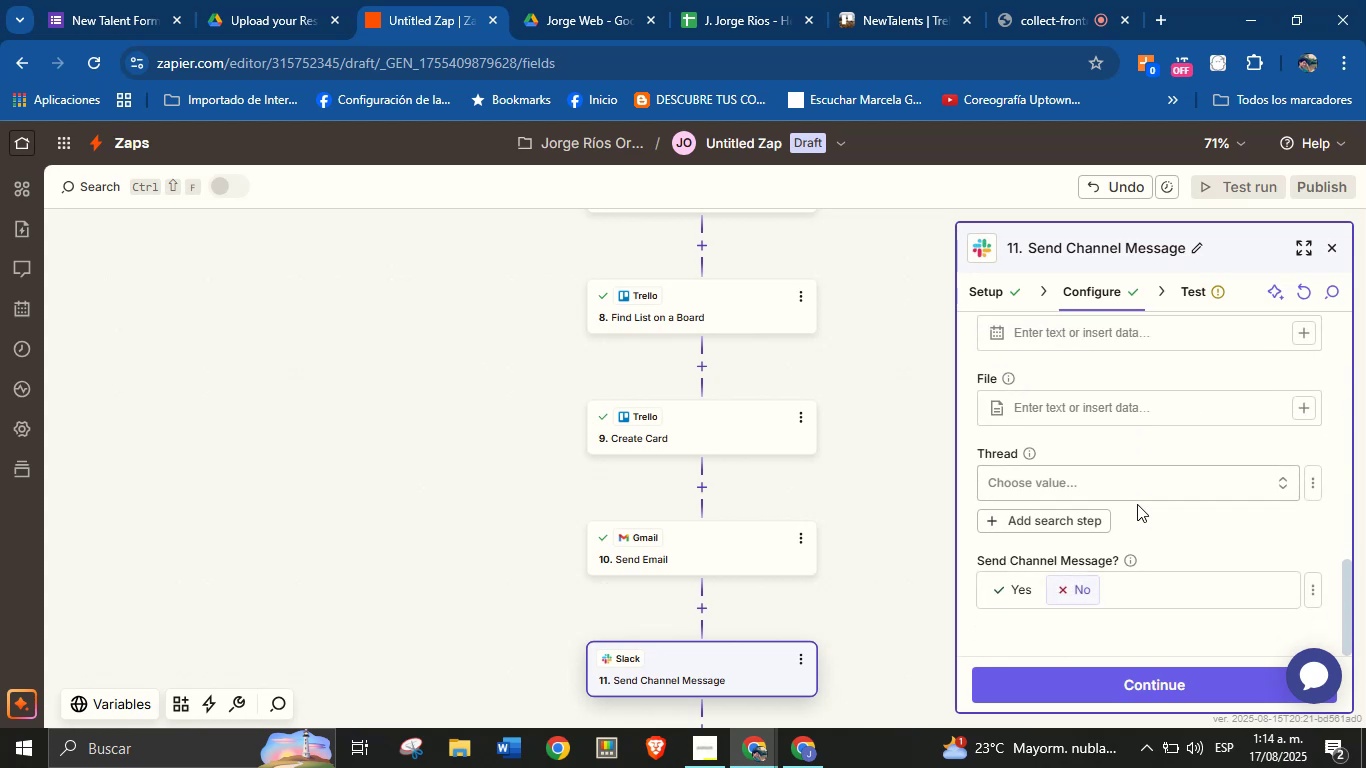 
scroll: coordinate [1140, 508], scroll_direction: down, amount: 2.0
 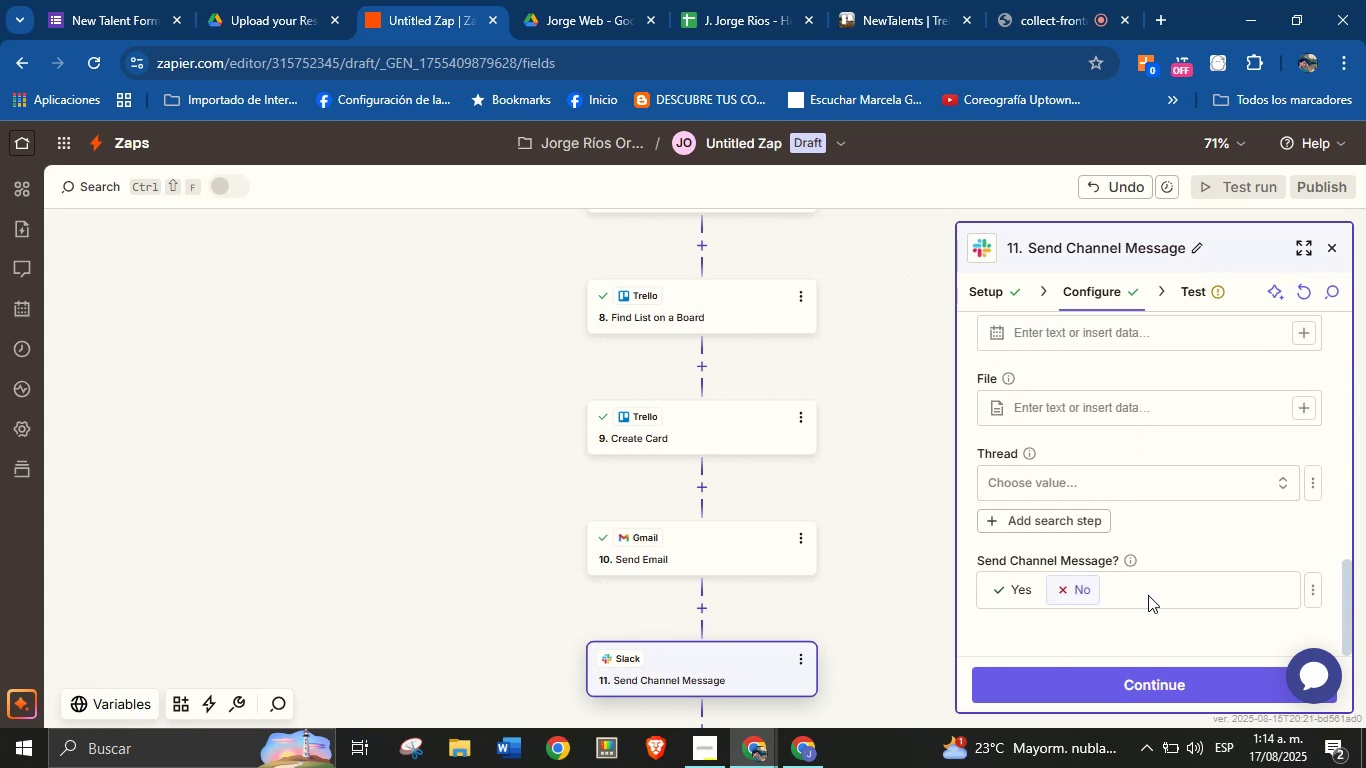 
left_click([1148, 675])
 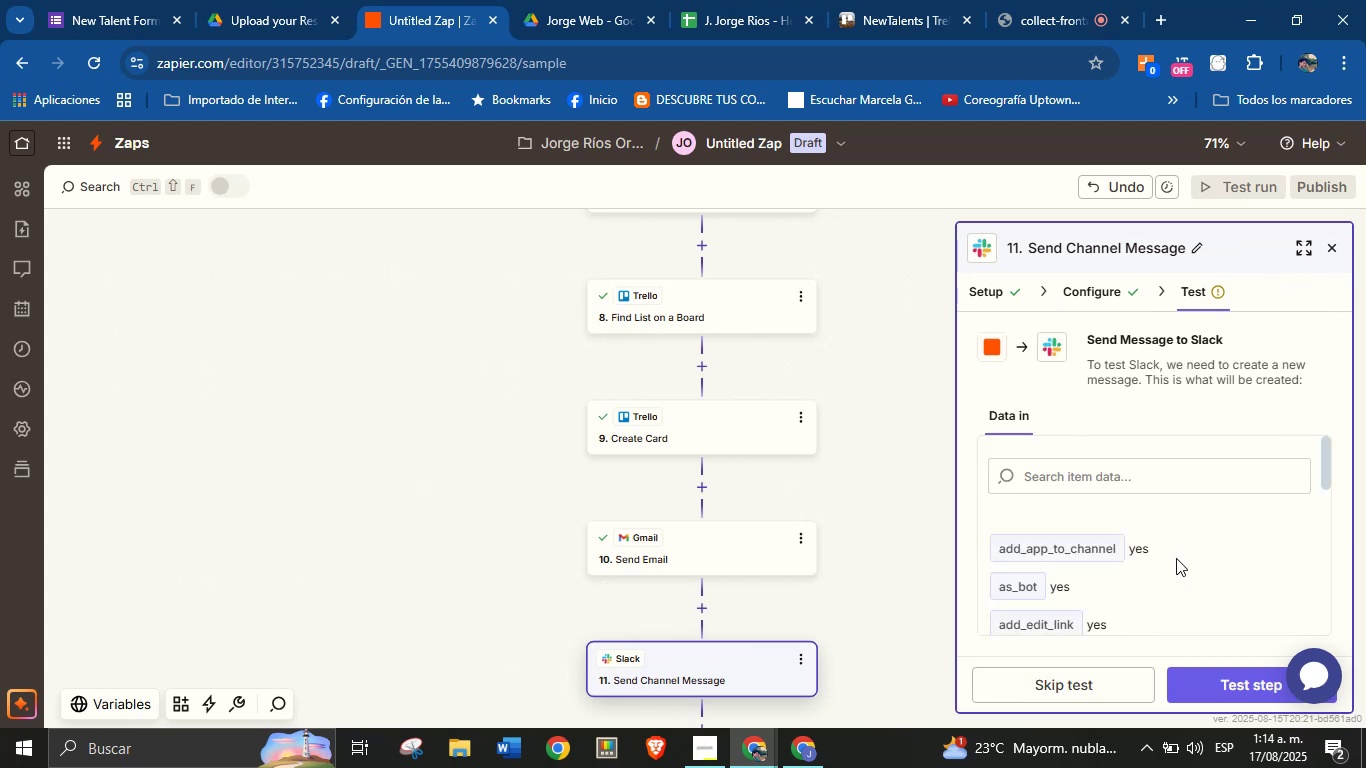 
wait(8.78)
 